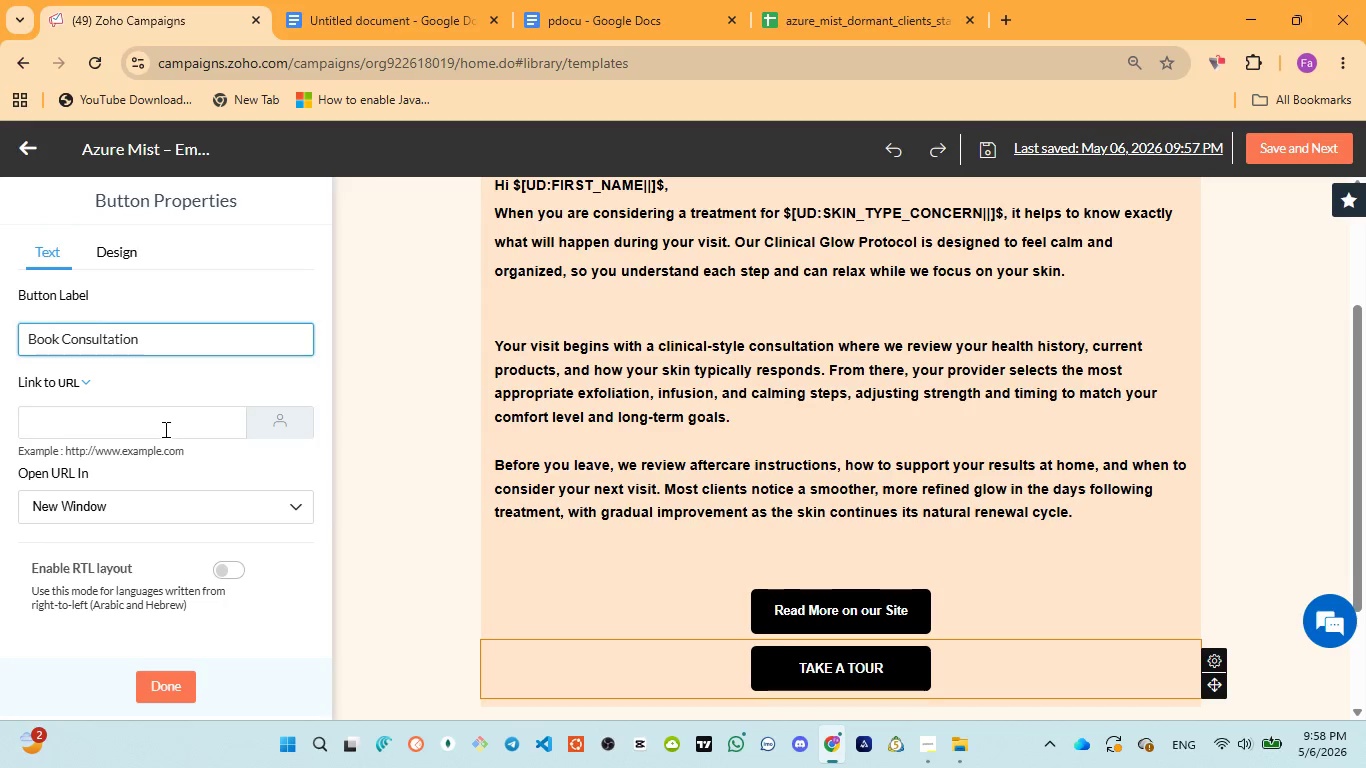 
left_click([164, 429])
 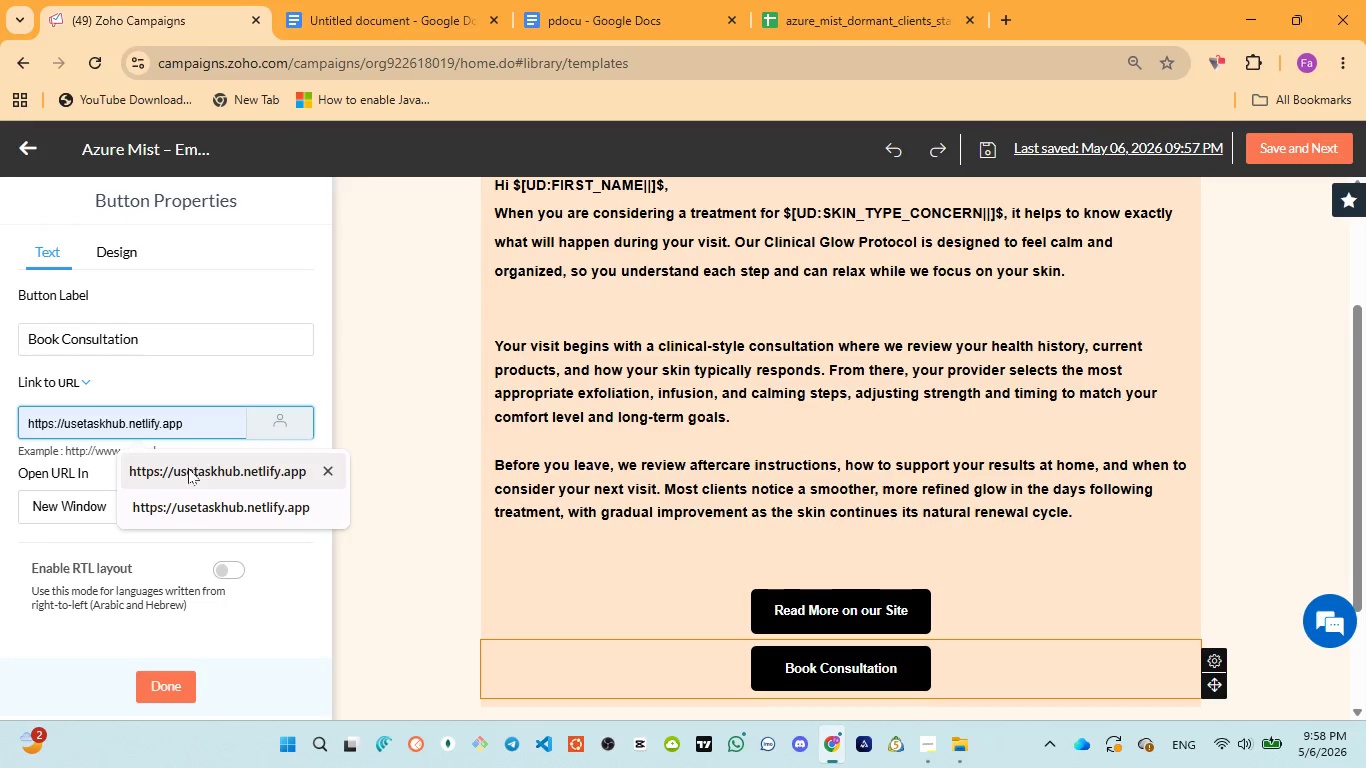 
left_click([188, 468])
 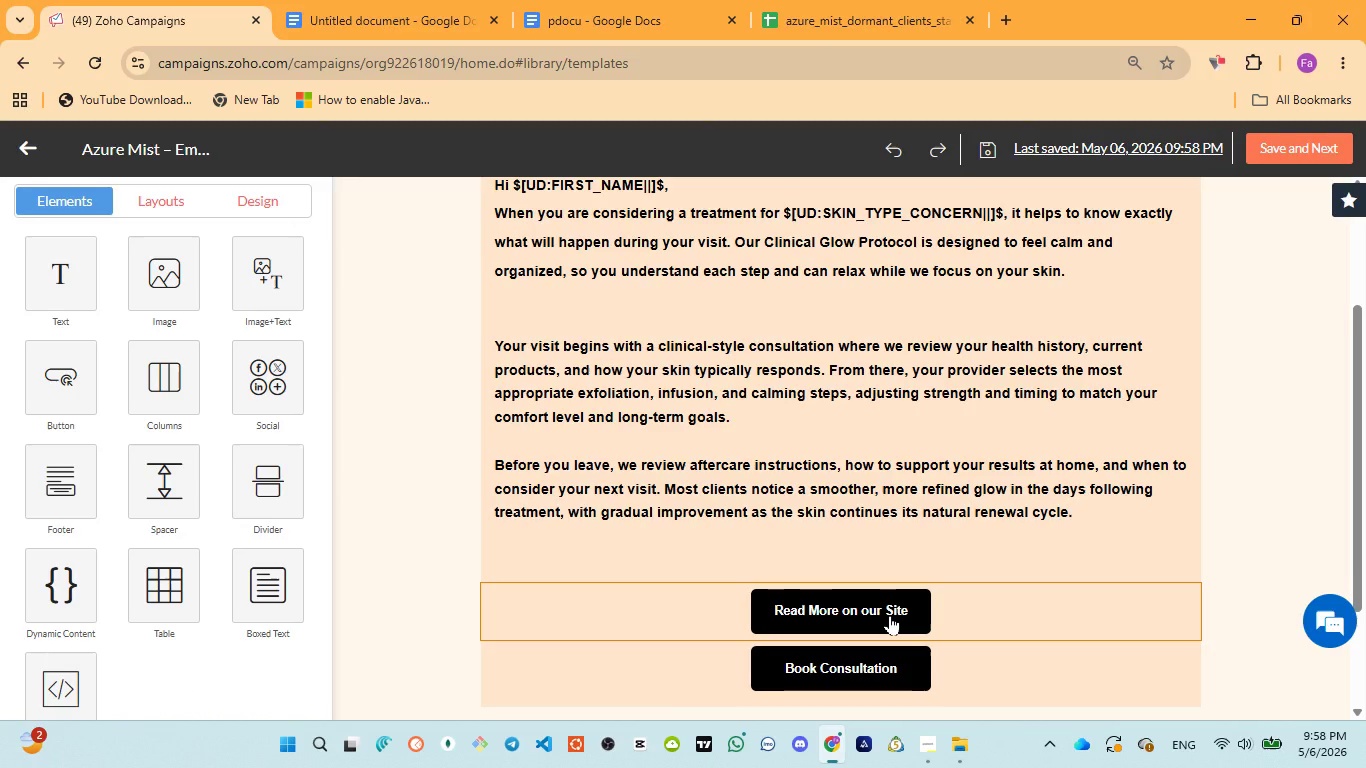 
wait(6.83)
 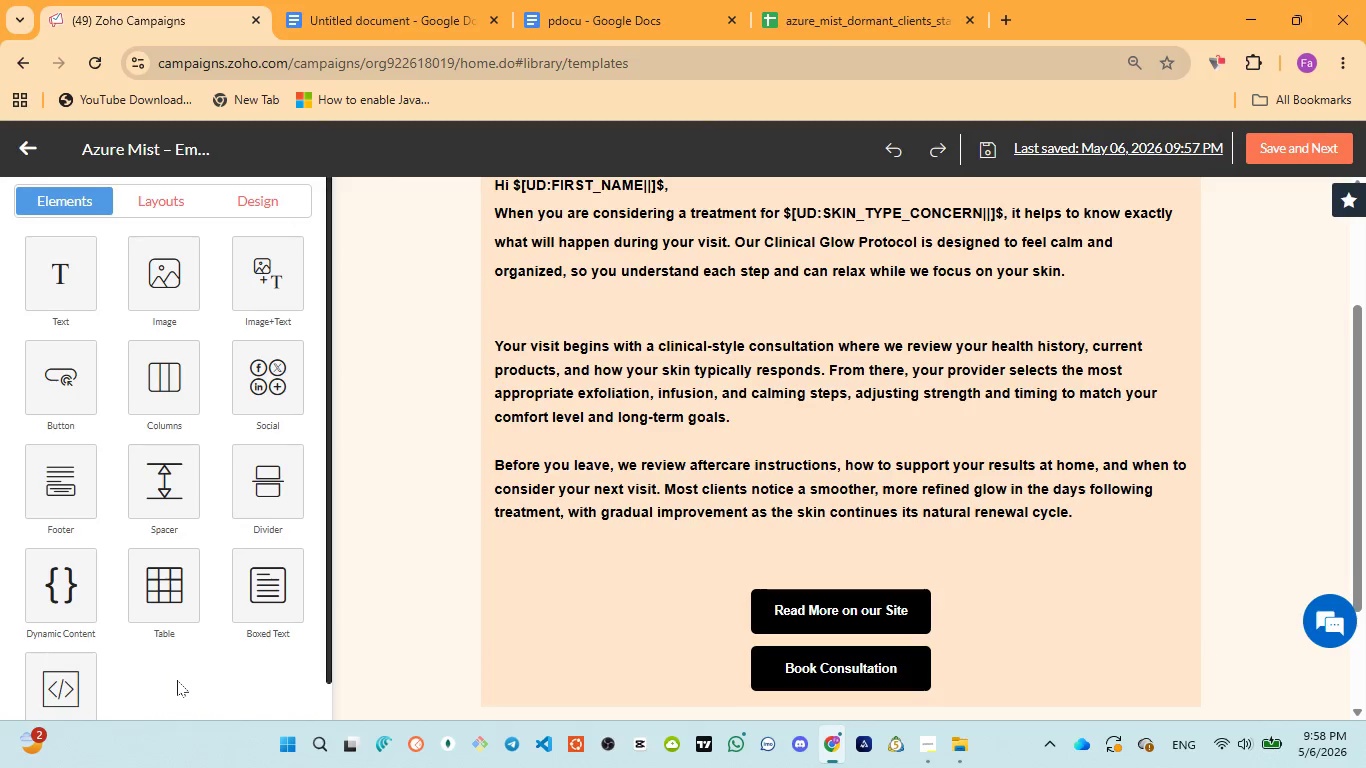 
left_click([718, 558])
 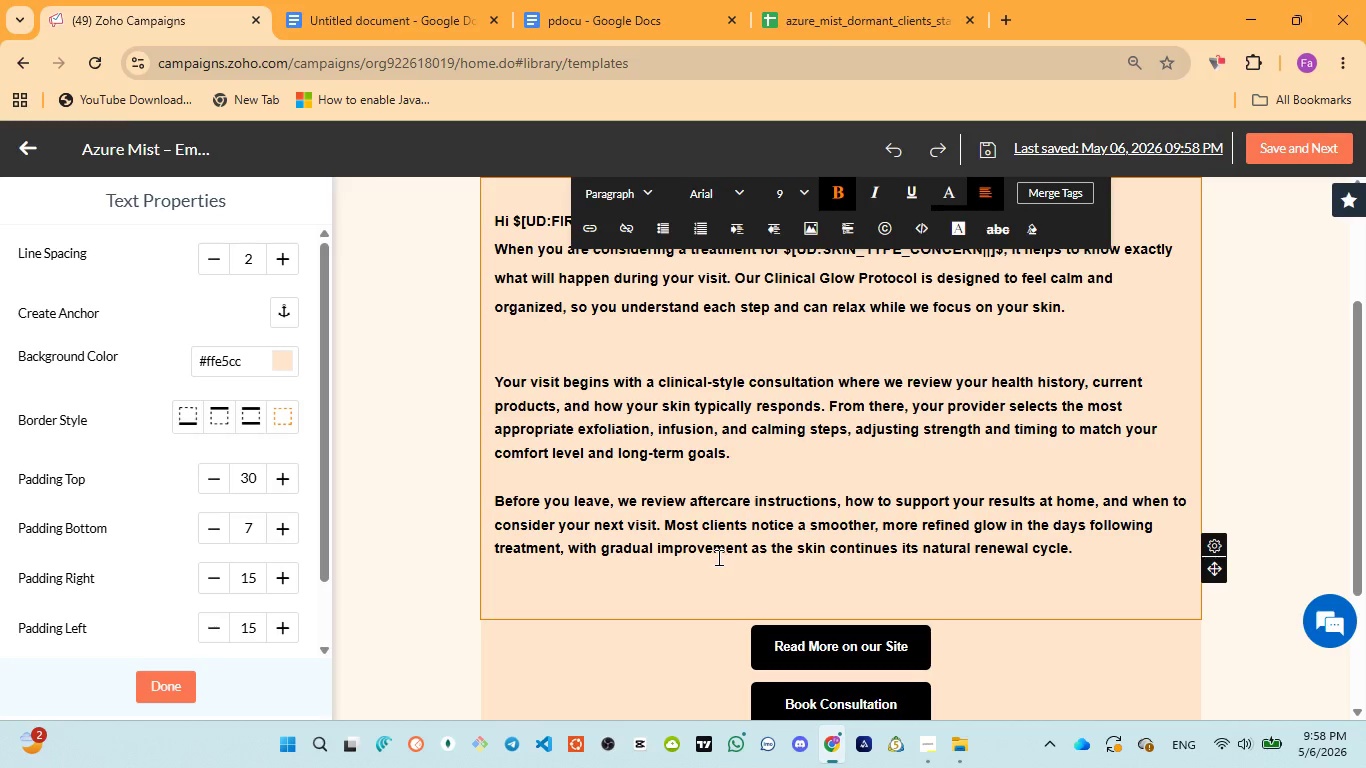 
wait(6.73)
 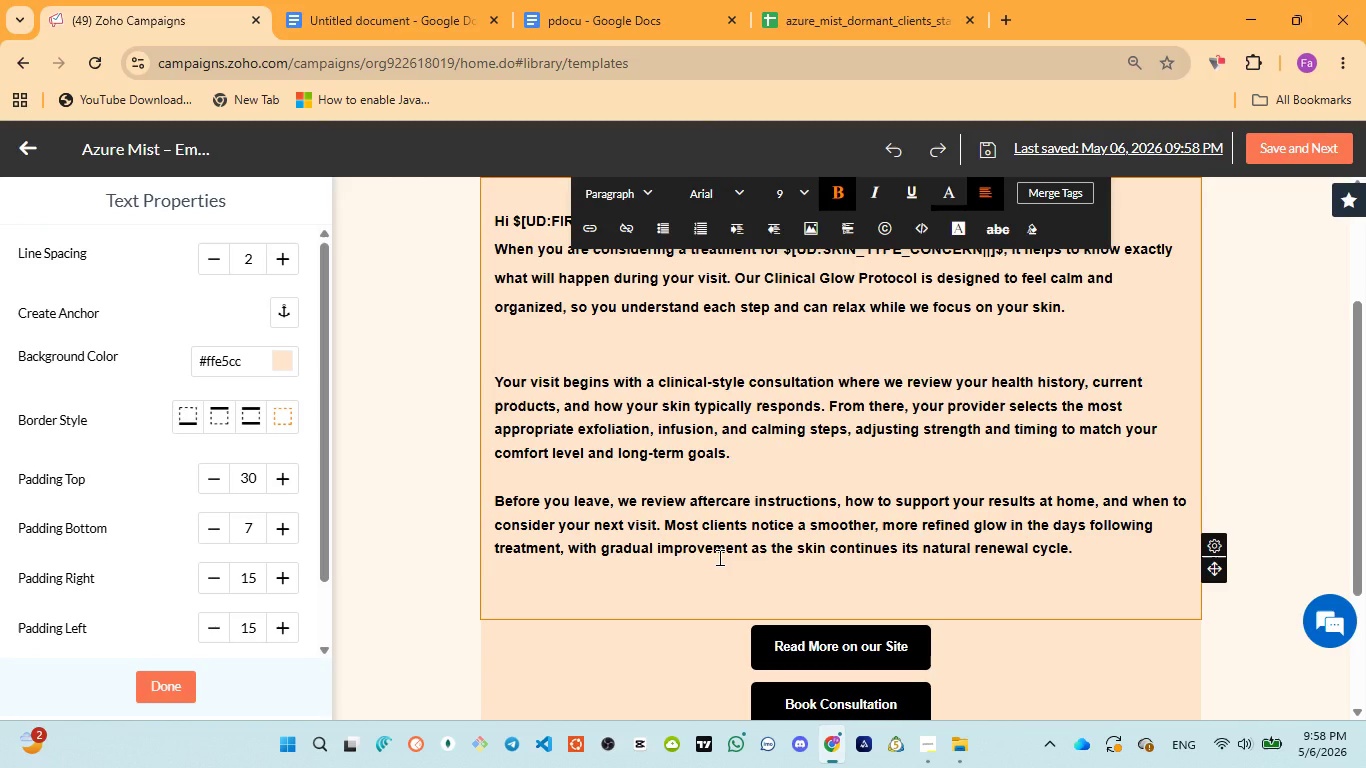 
left_click([813, 649])
 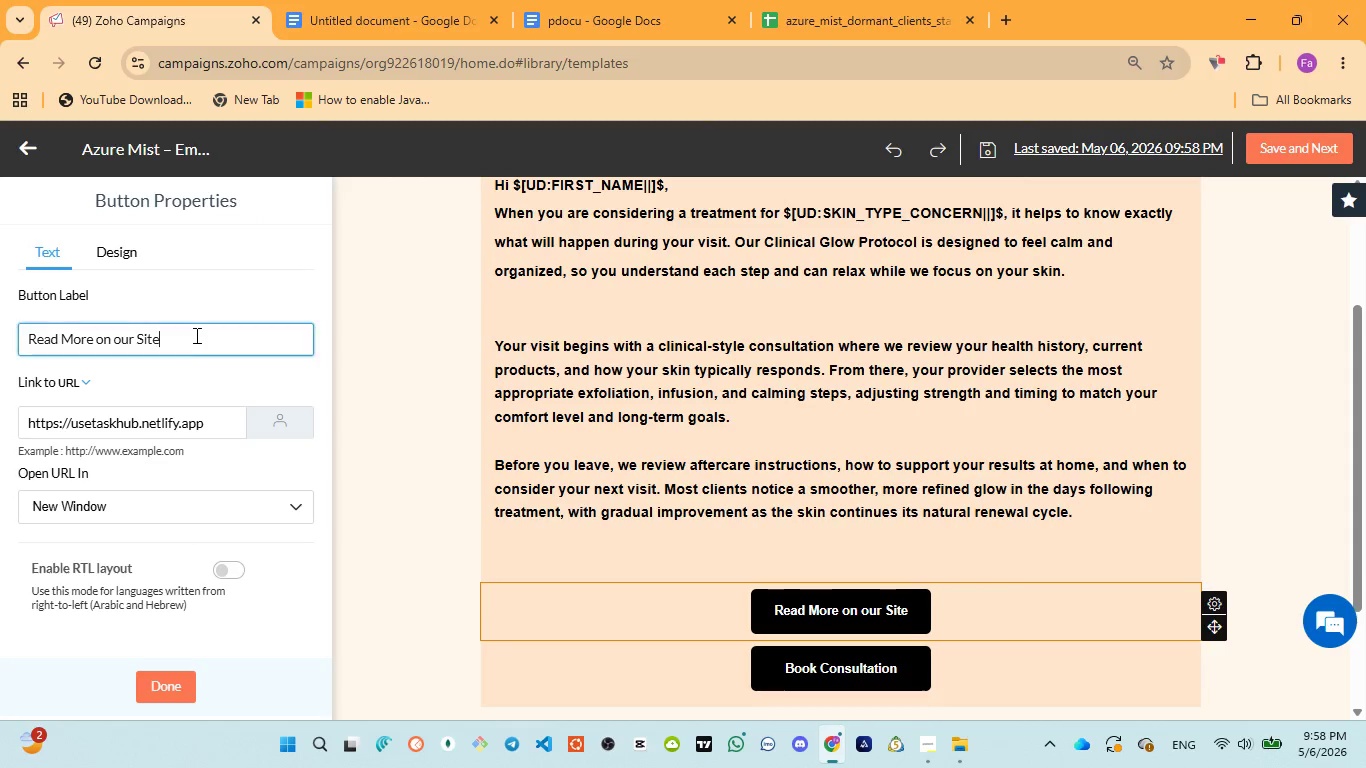 
key(Control+A)
 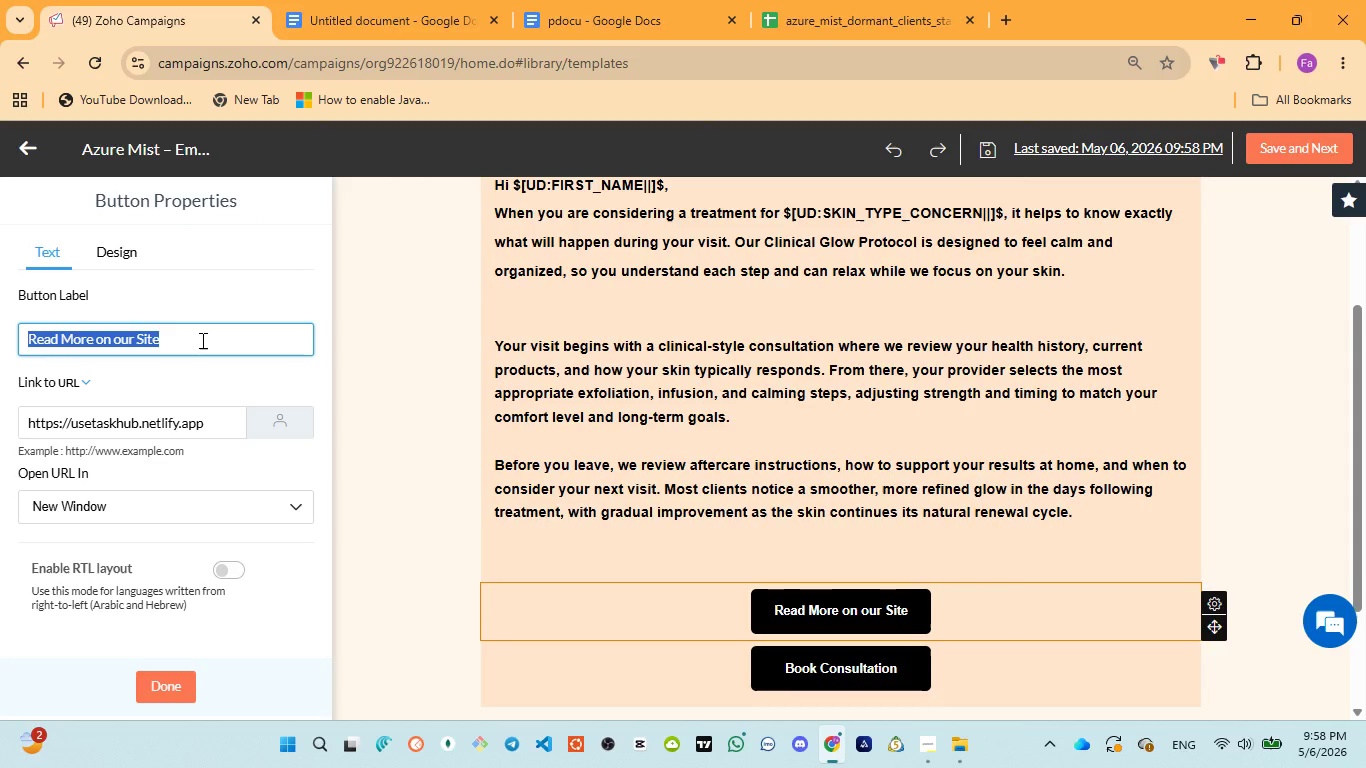 
key(Control+C)
 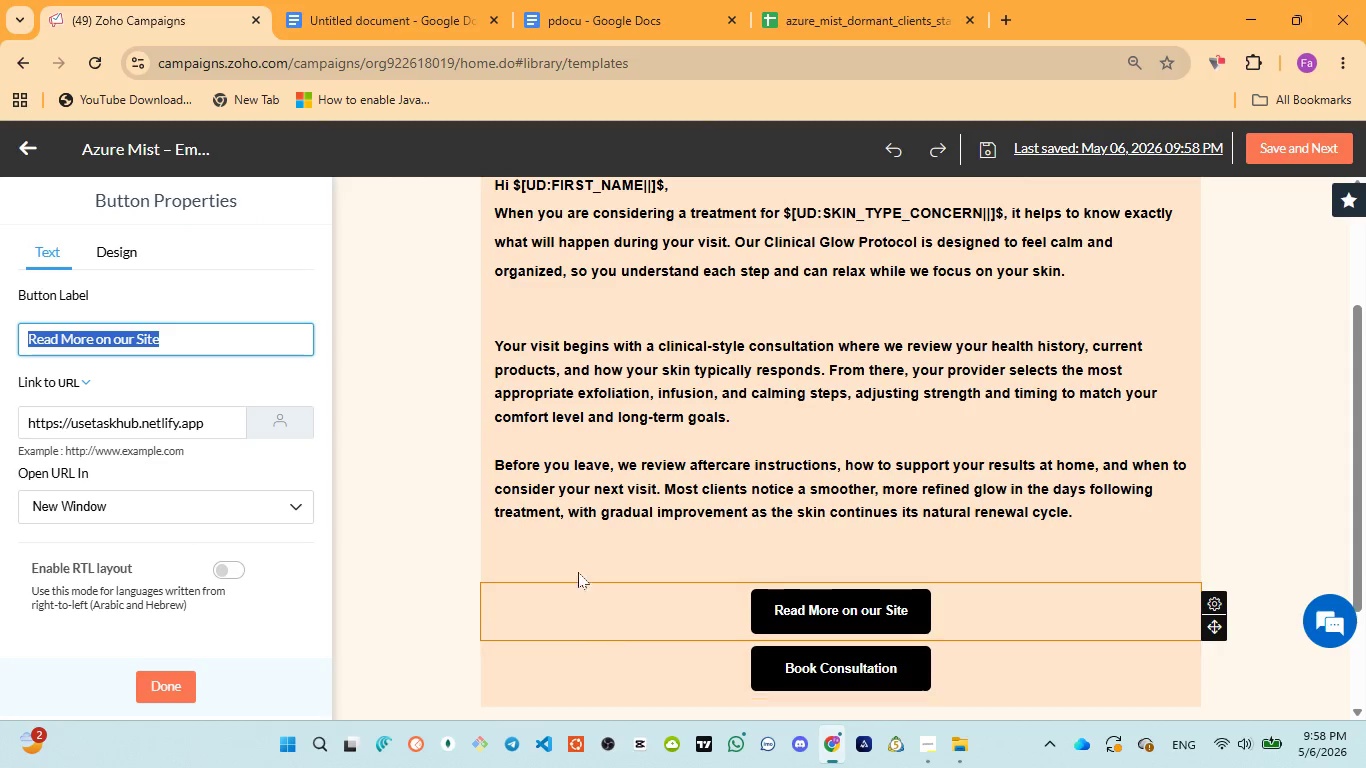 
left_click([573, 560])
 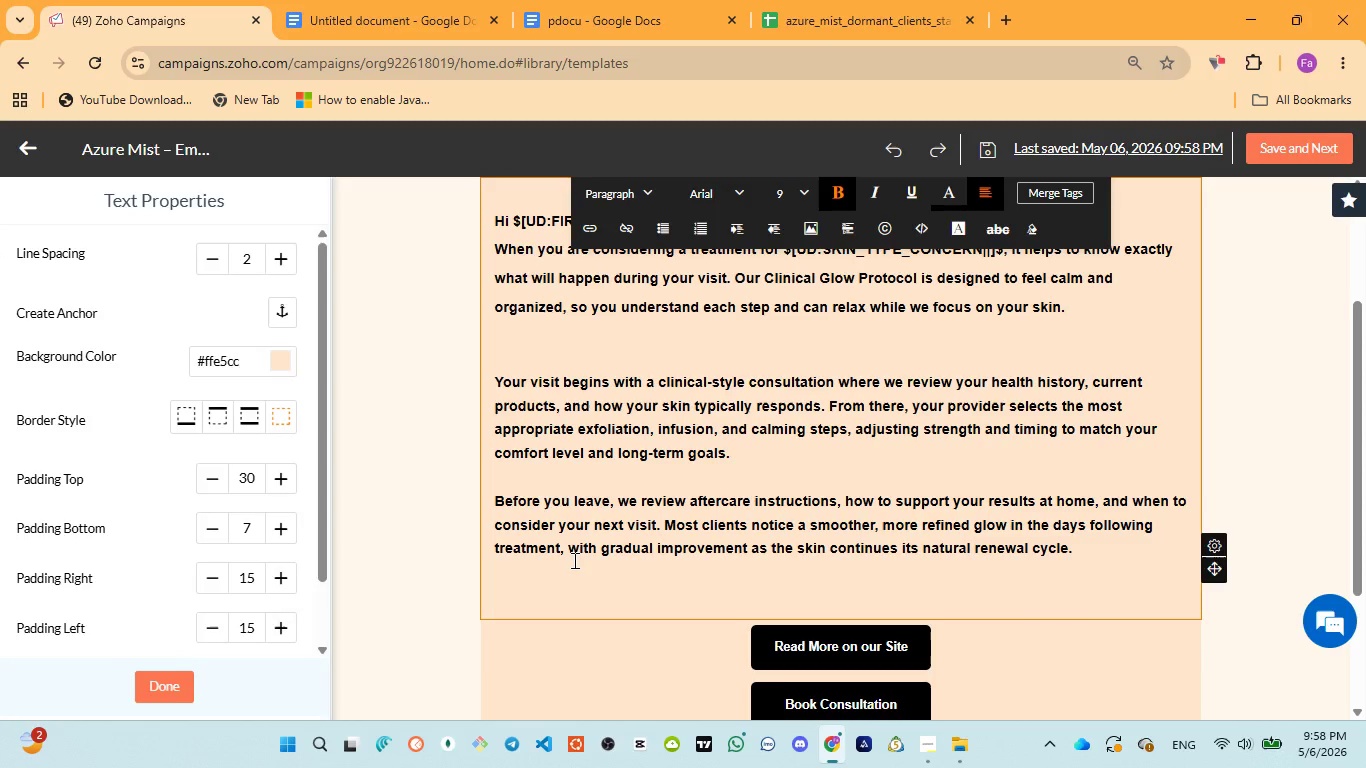 
key(Enter)
 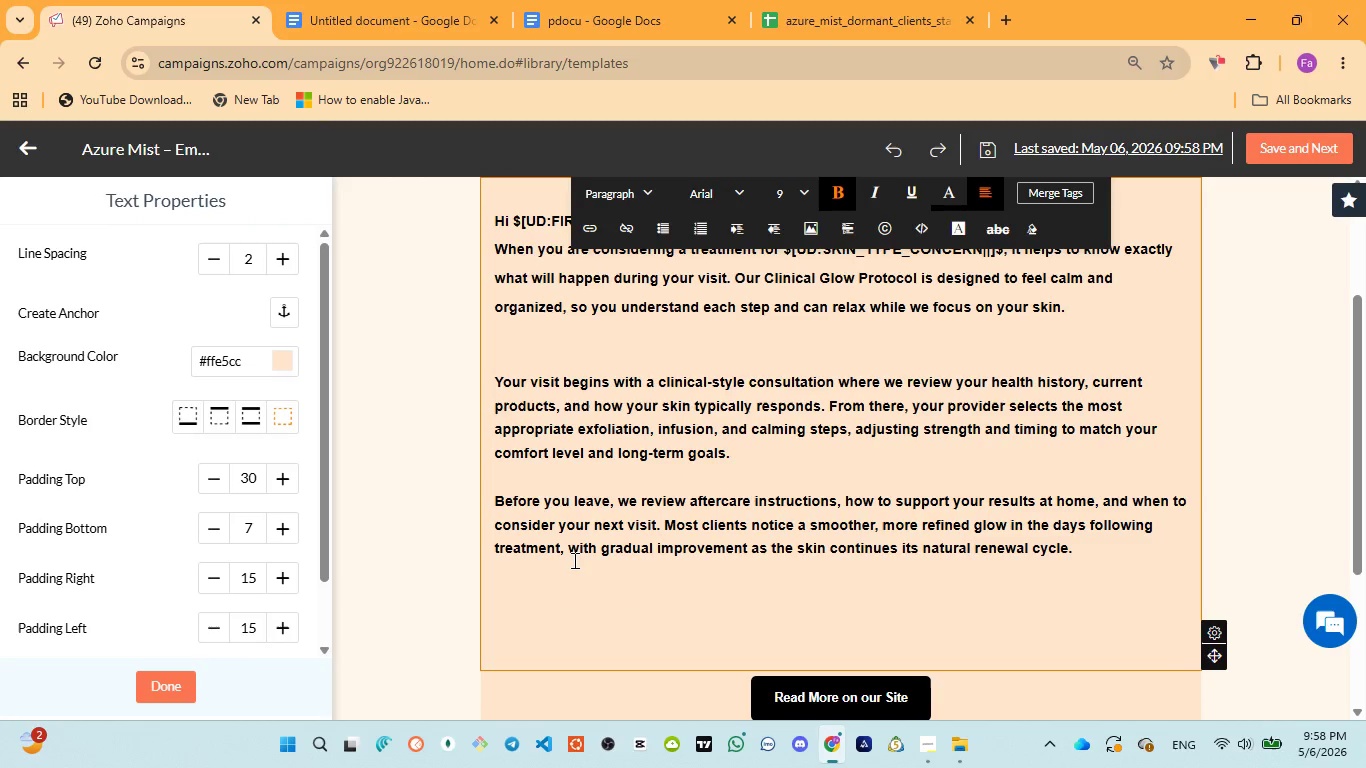 
key(Control+V)
 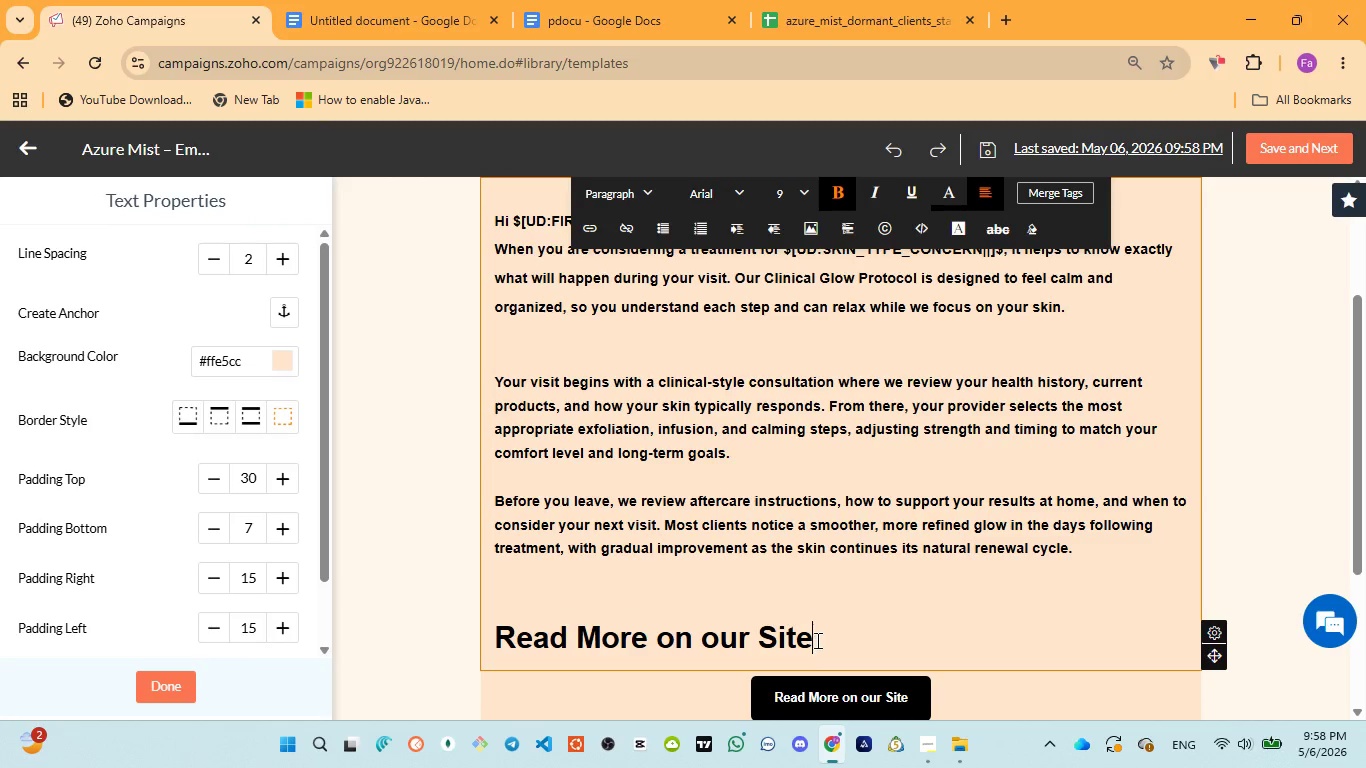 
left_click_drag(start_coordinate=[816, 640], to_coordinate=[626, 649])
 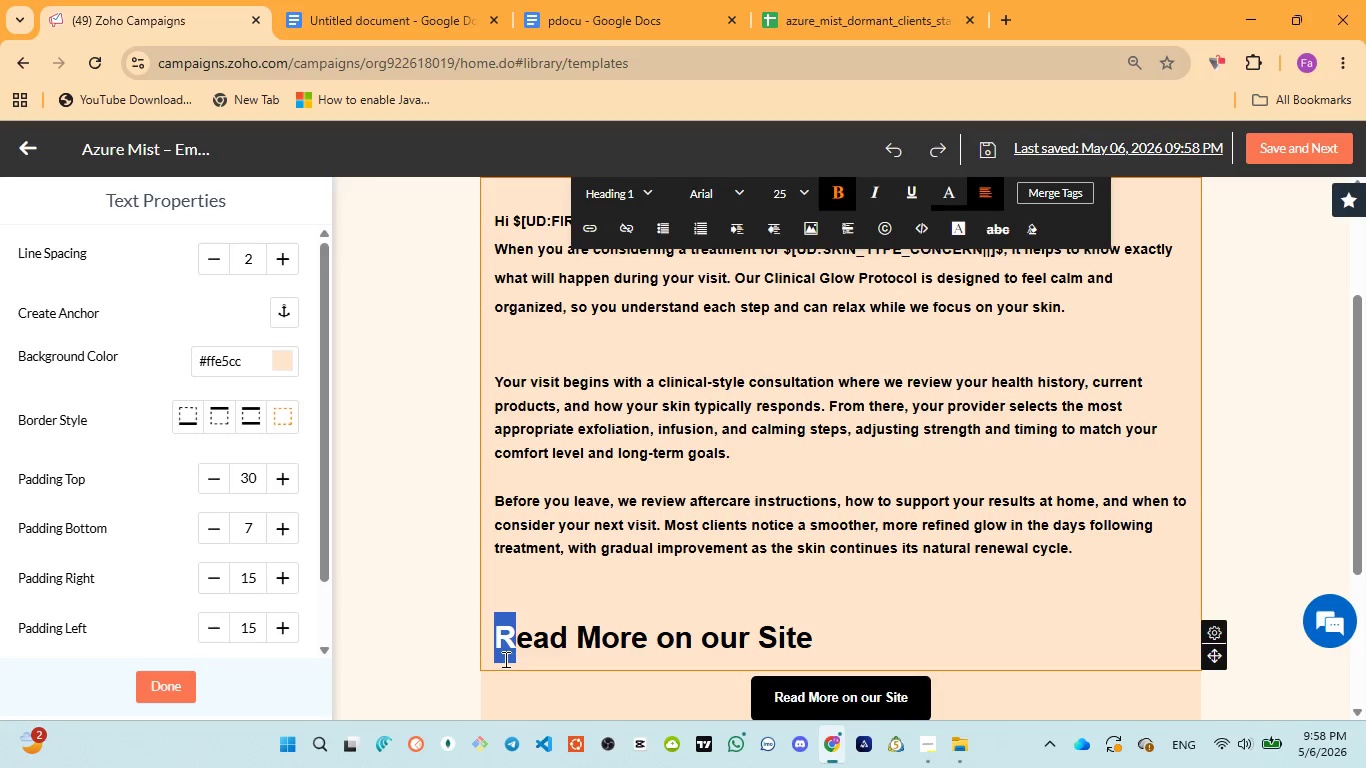 
left_click_drag(start_coordinate=[507, 660], to_coordinate=[505, 651])
 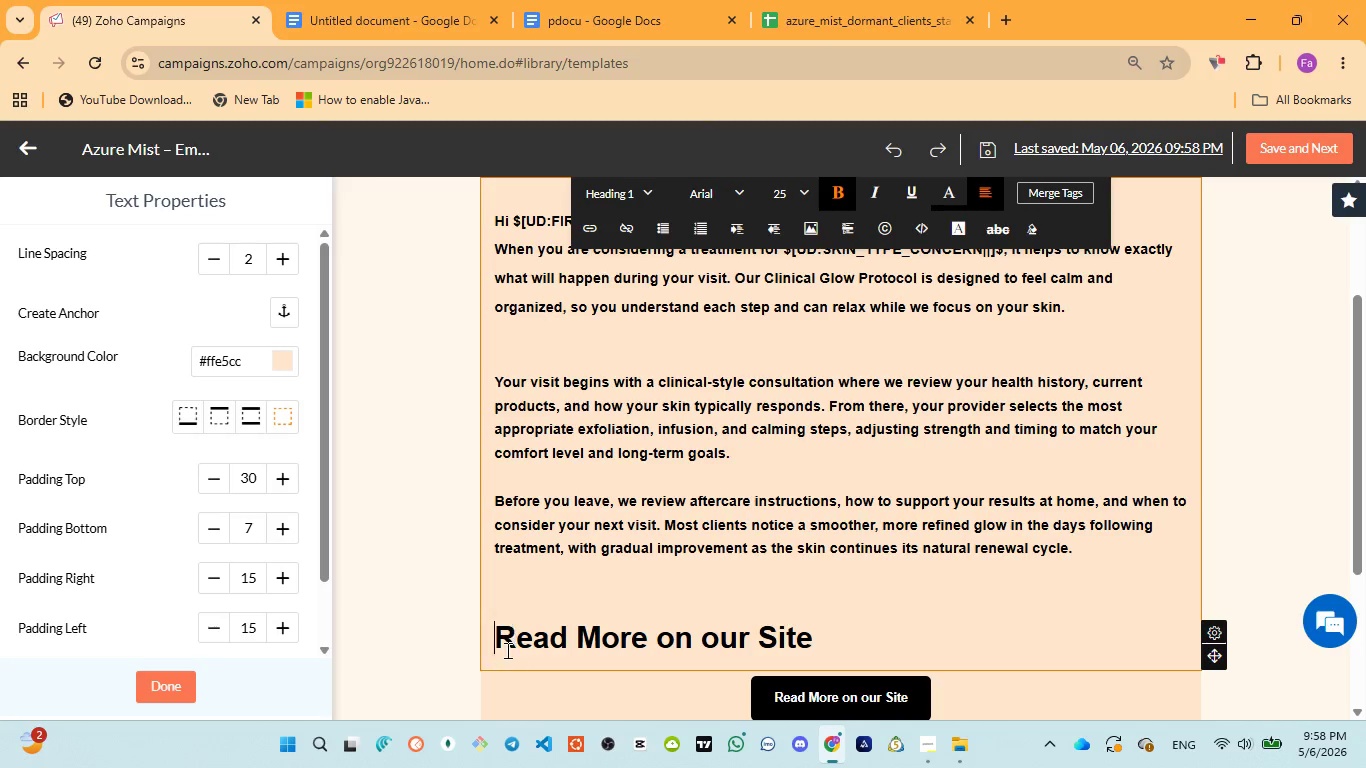 
left_click([505, 651])
 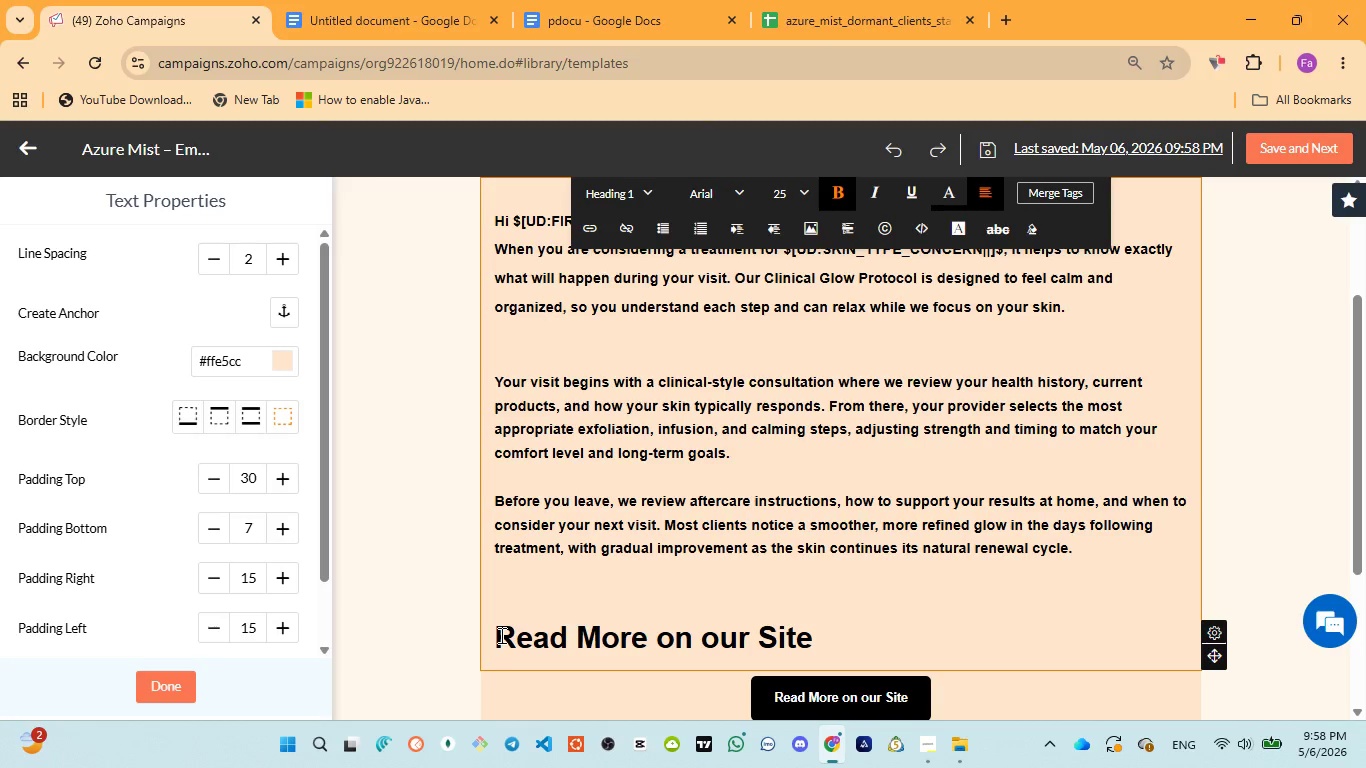 
left_click_drag(start_coordinate=[500, 635], to_coordinate=[808, 643])
 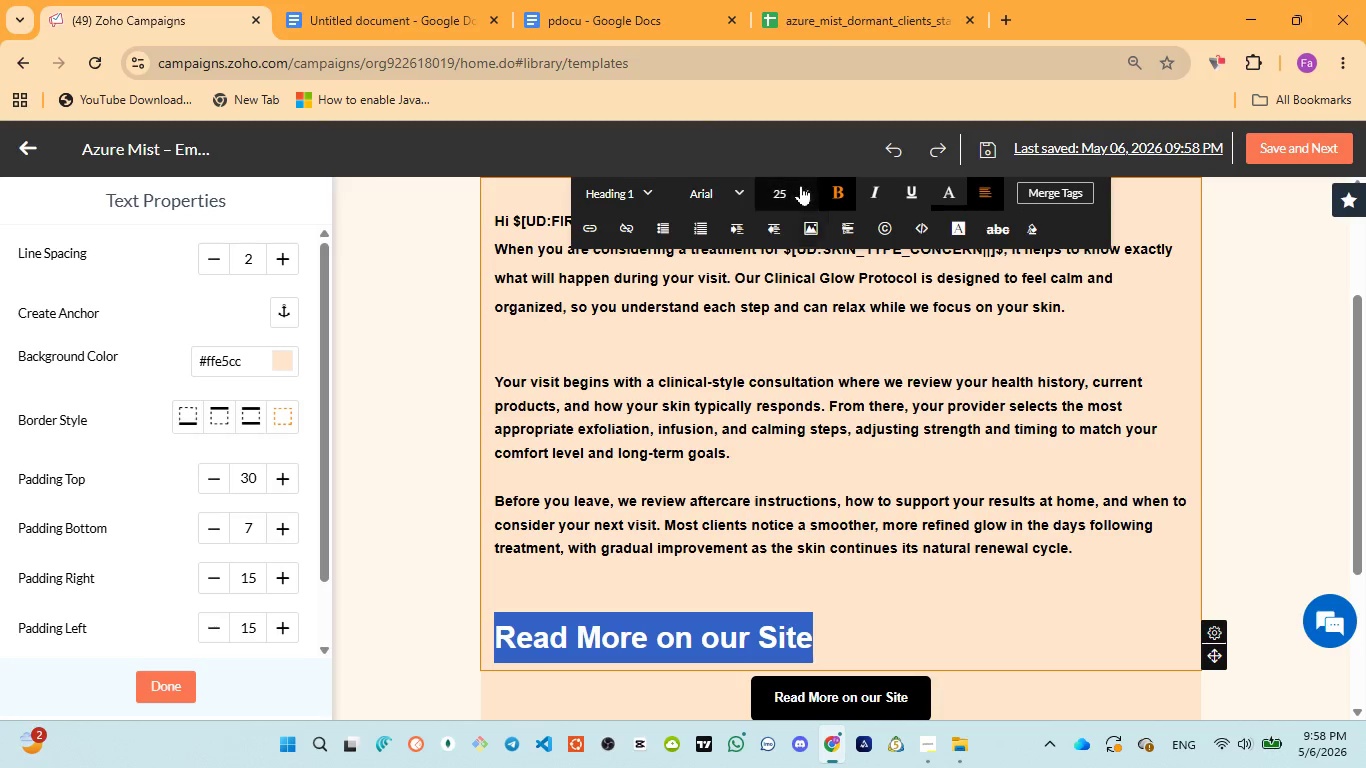 
left_click([801, 185])
 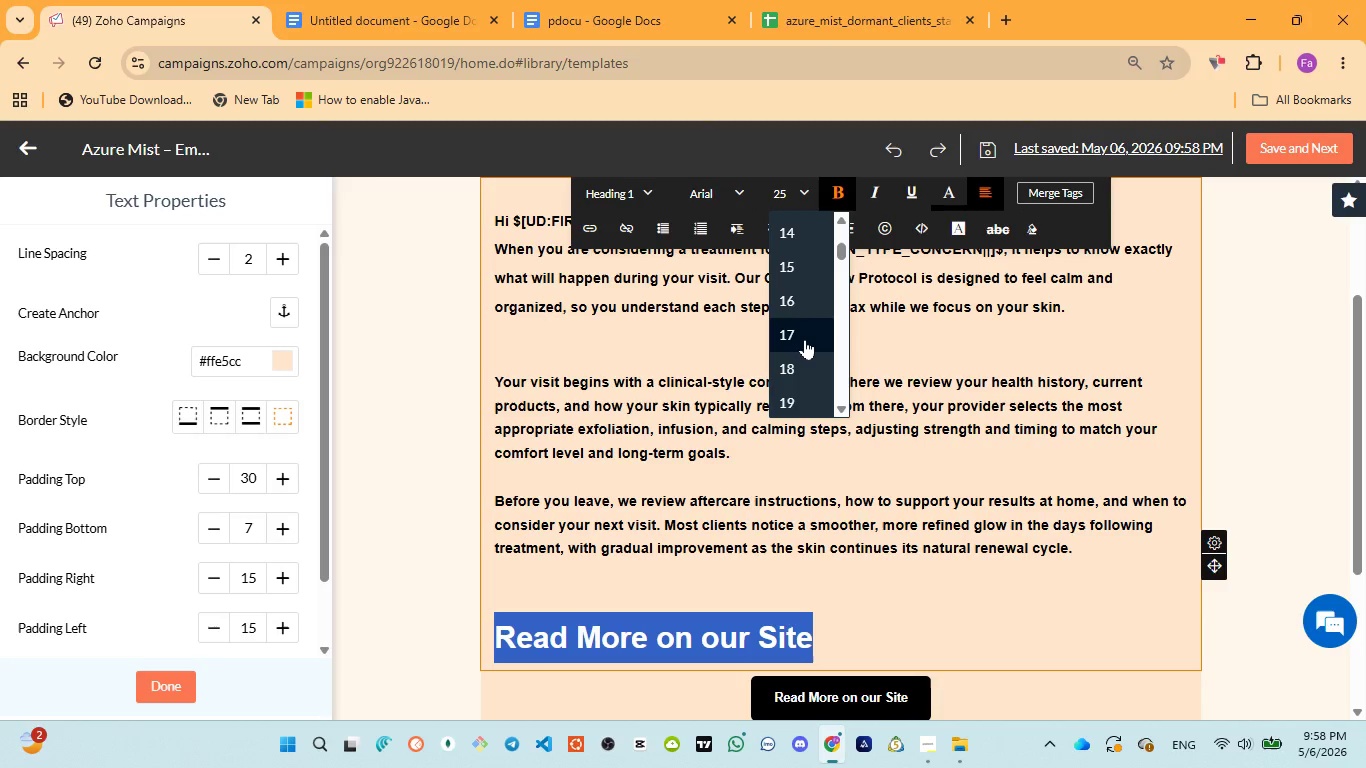 
scroll: coordinate [805, 337], scroll_direction: up, amount: 1.0
 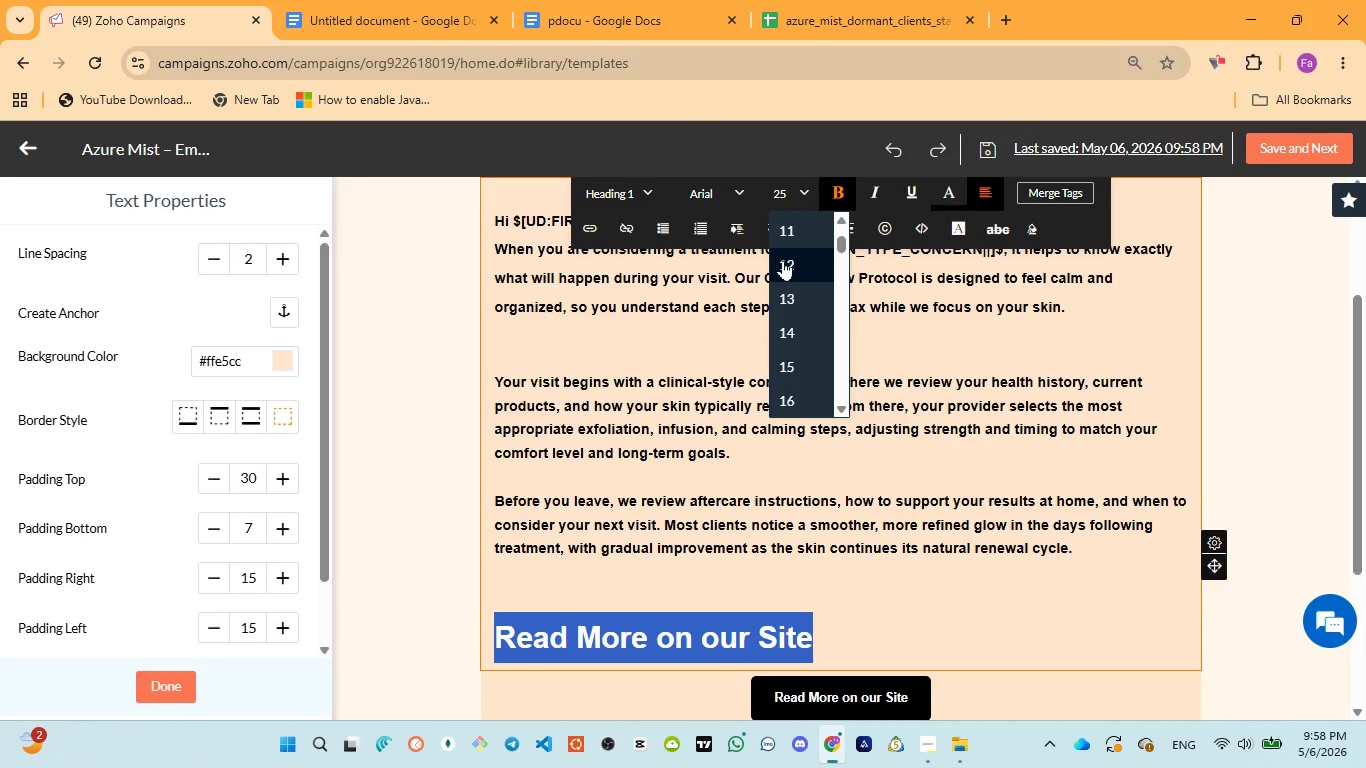 
left_click([783, 260])
 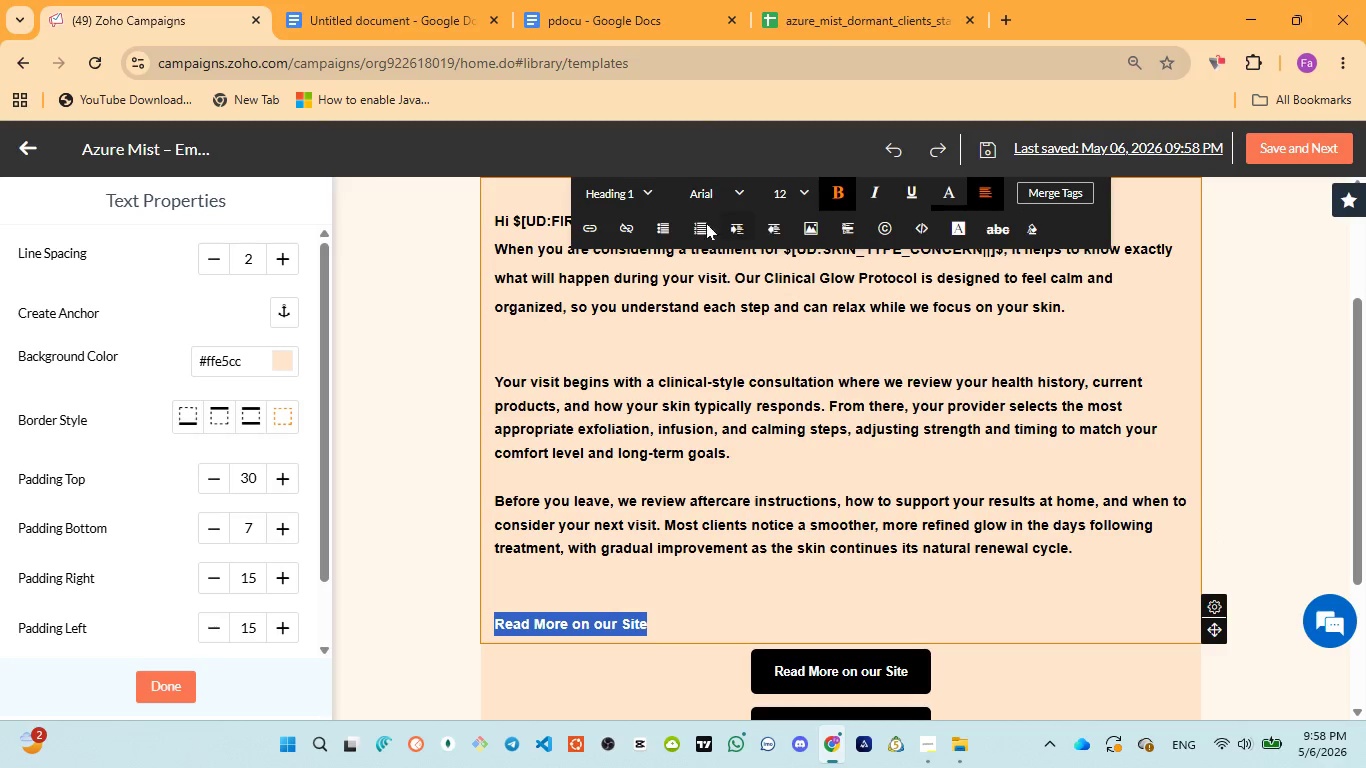 
left_click([586, 228])
 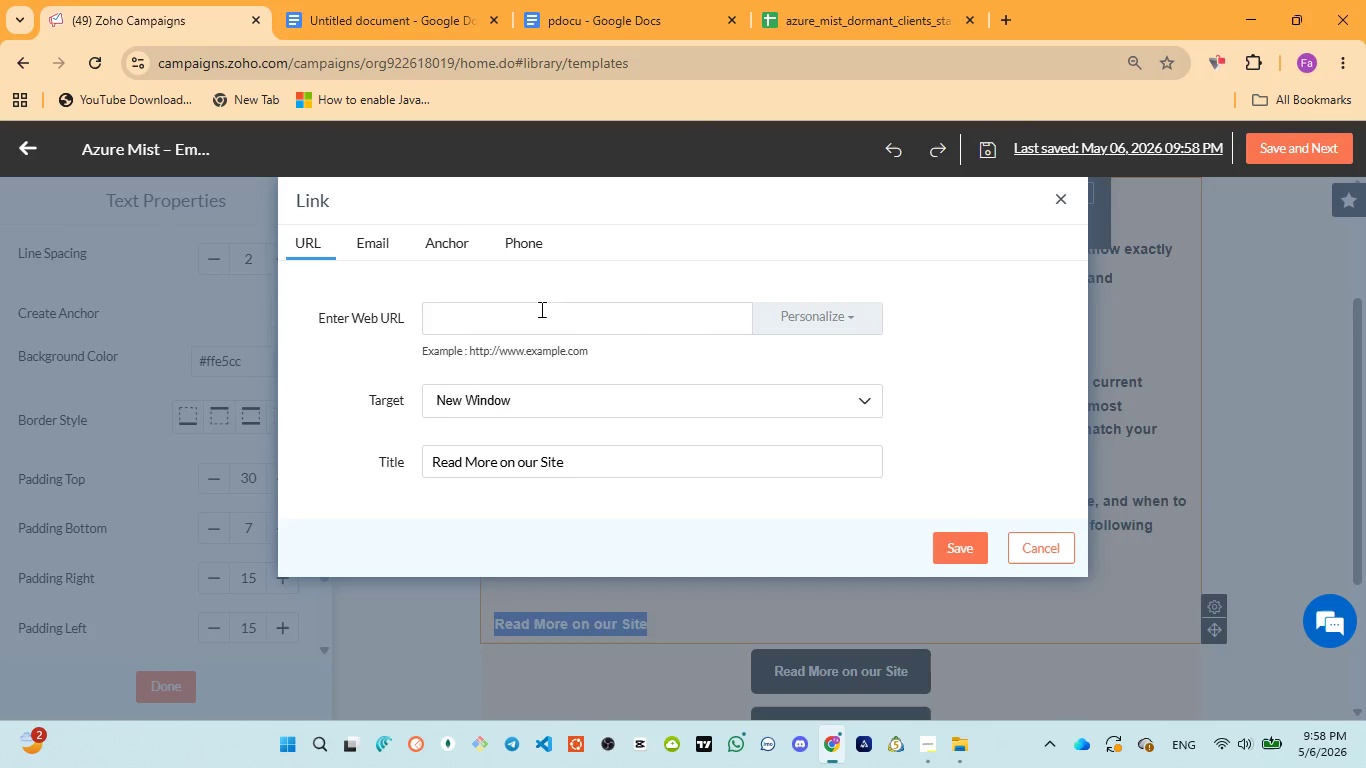 
left_click([535, 315])
 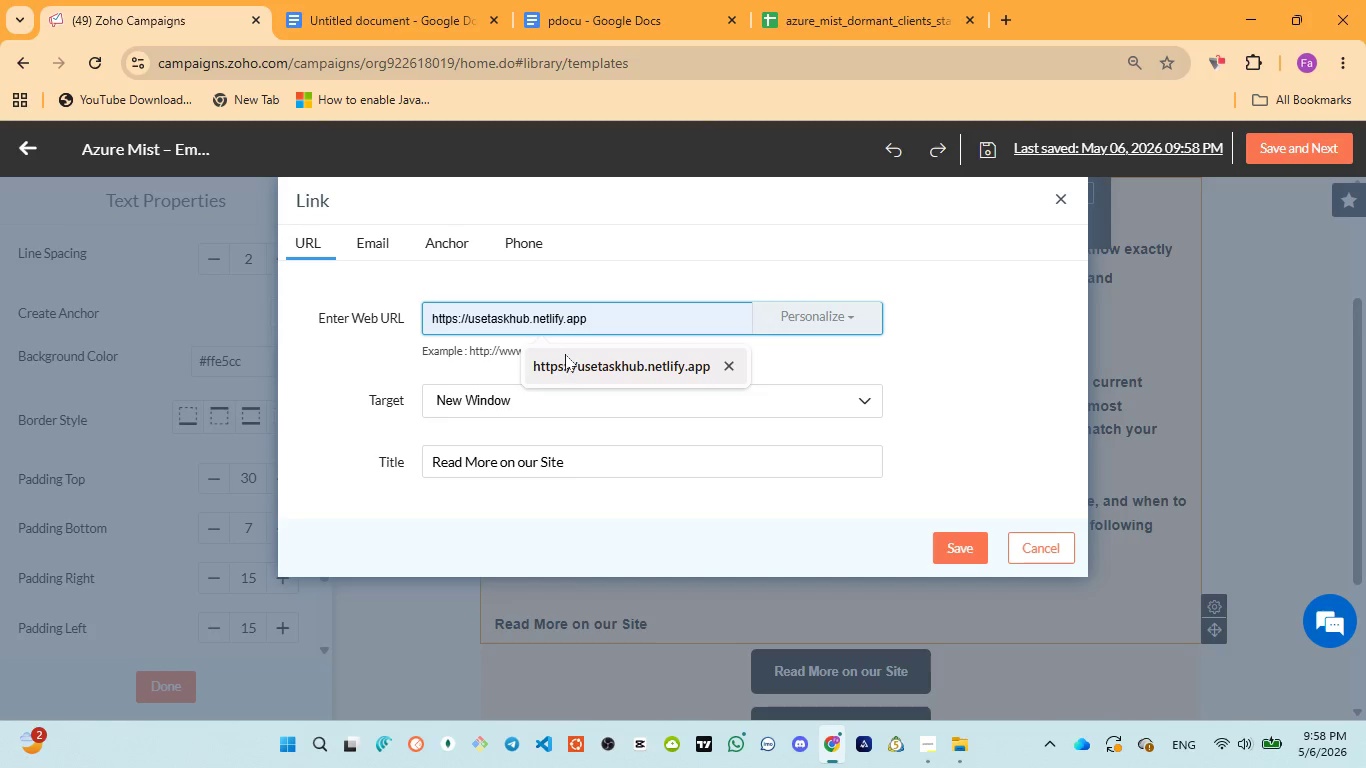 
left_click([567, 356])
 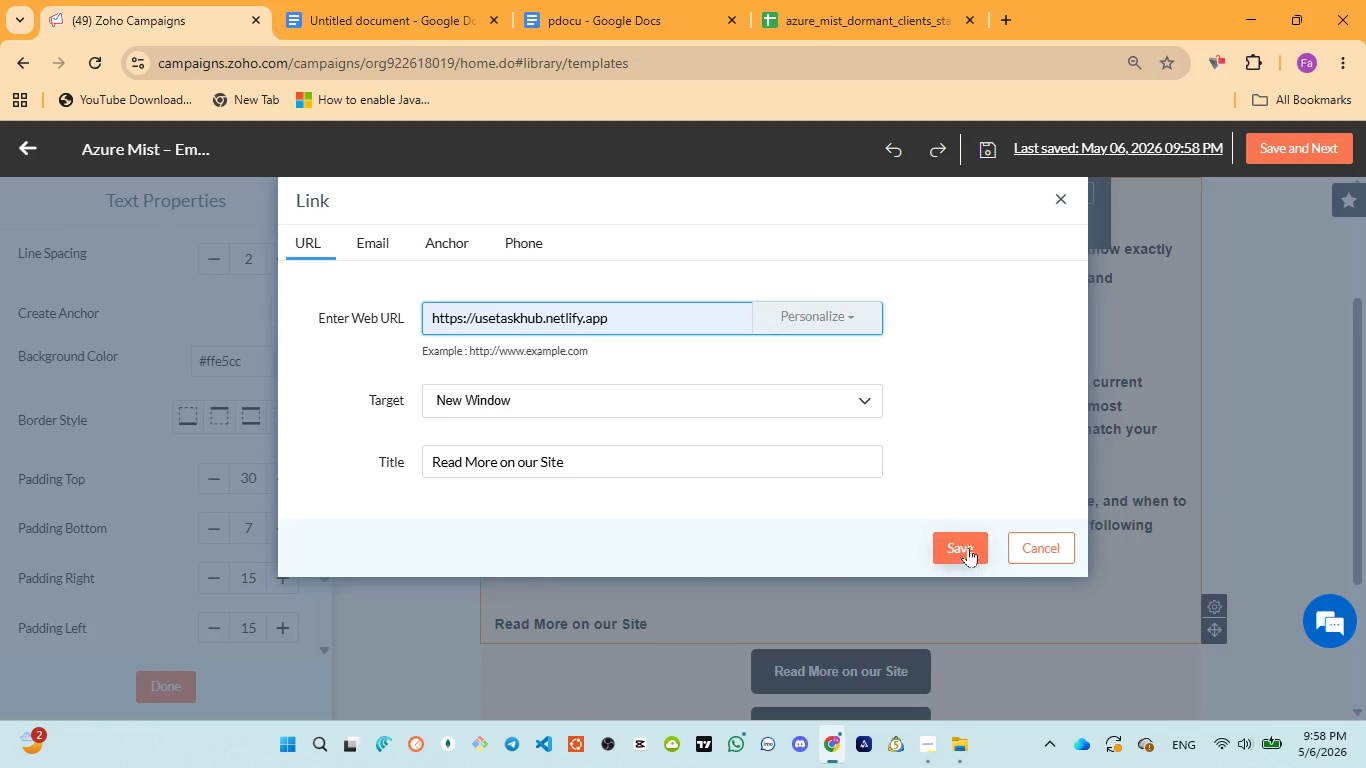 
left_click([960, 539])
 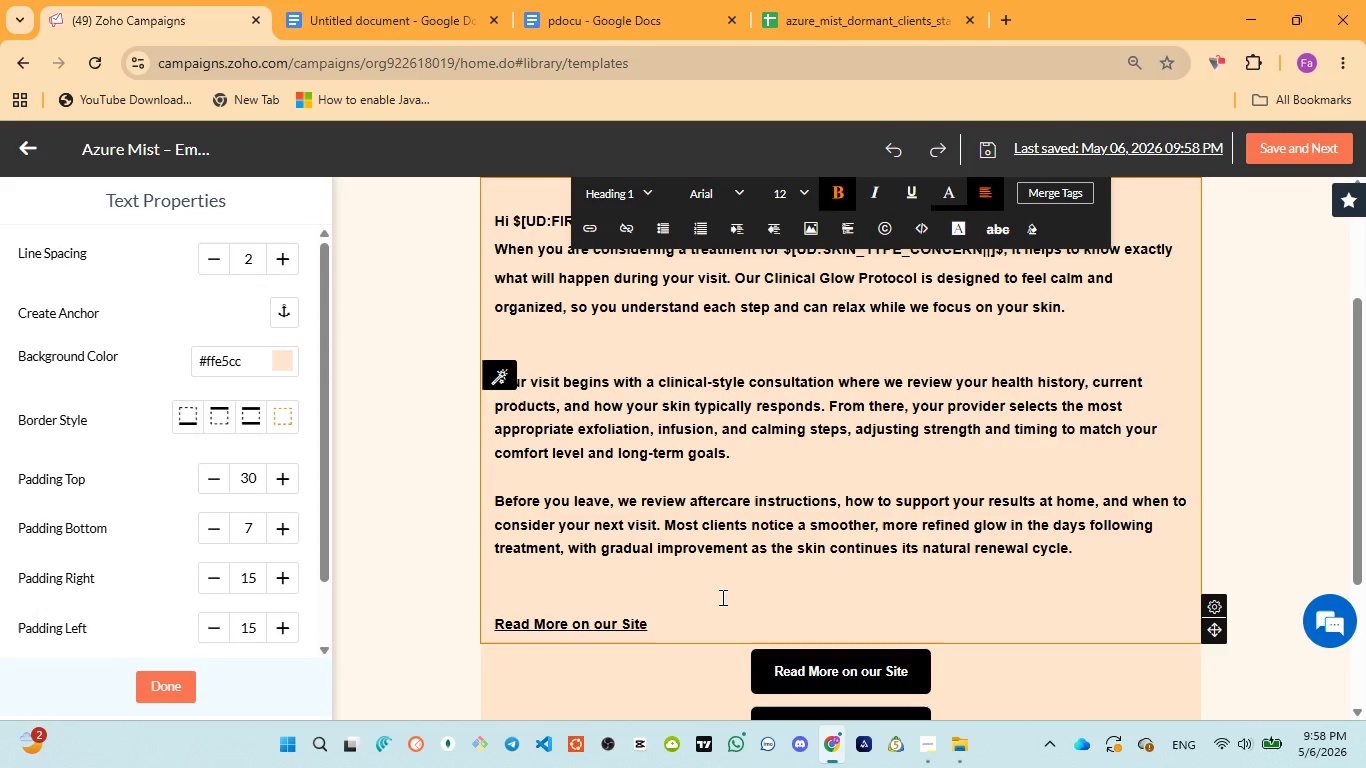 
left_click([1236, 492])
 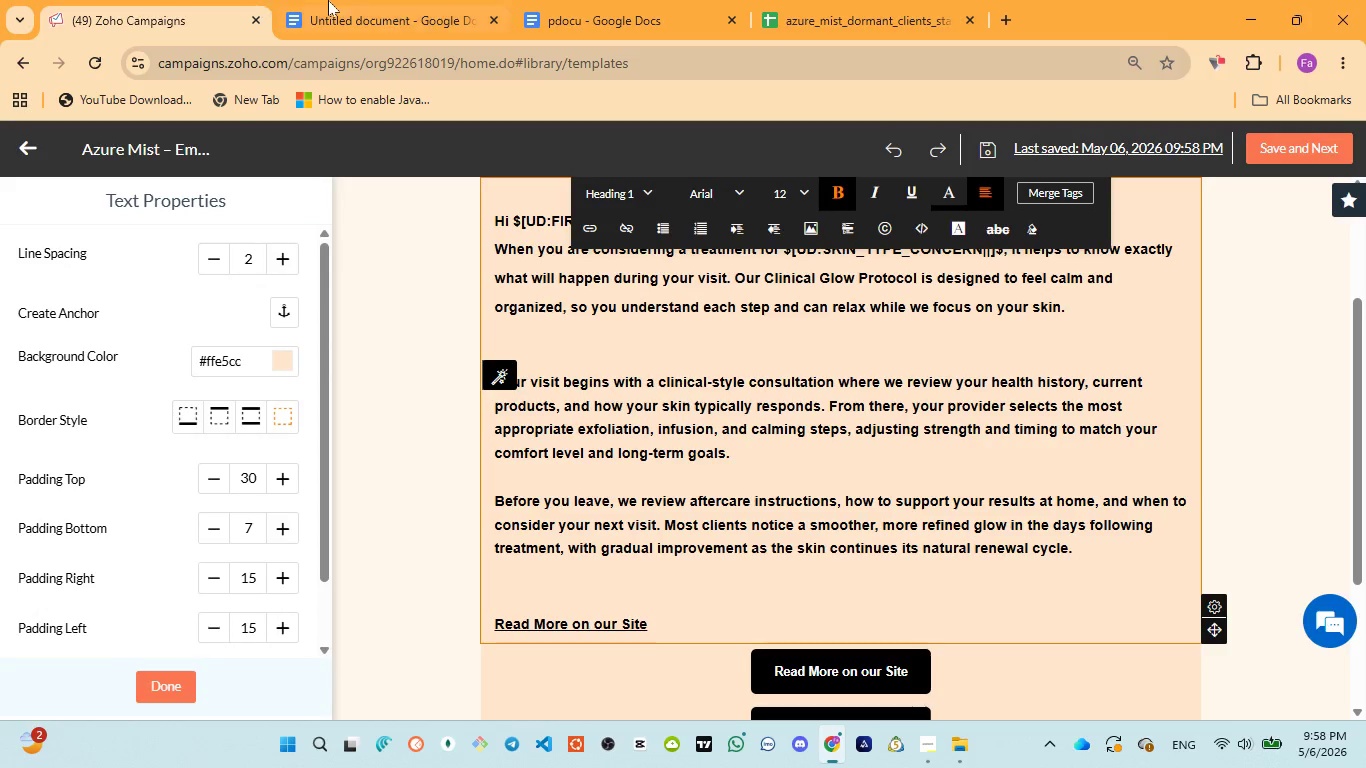 
left_click([346, 0])
 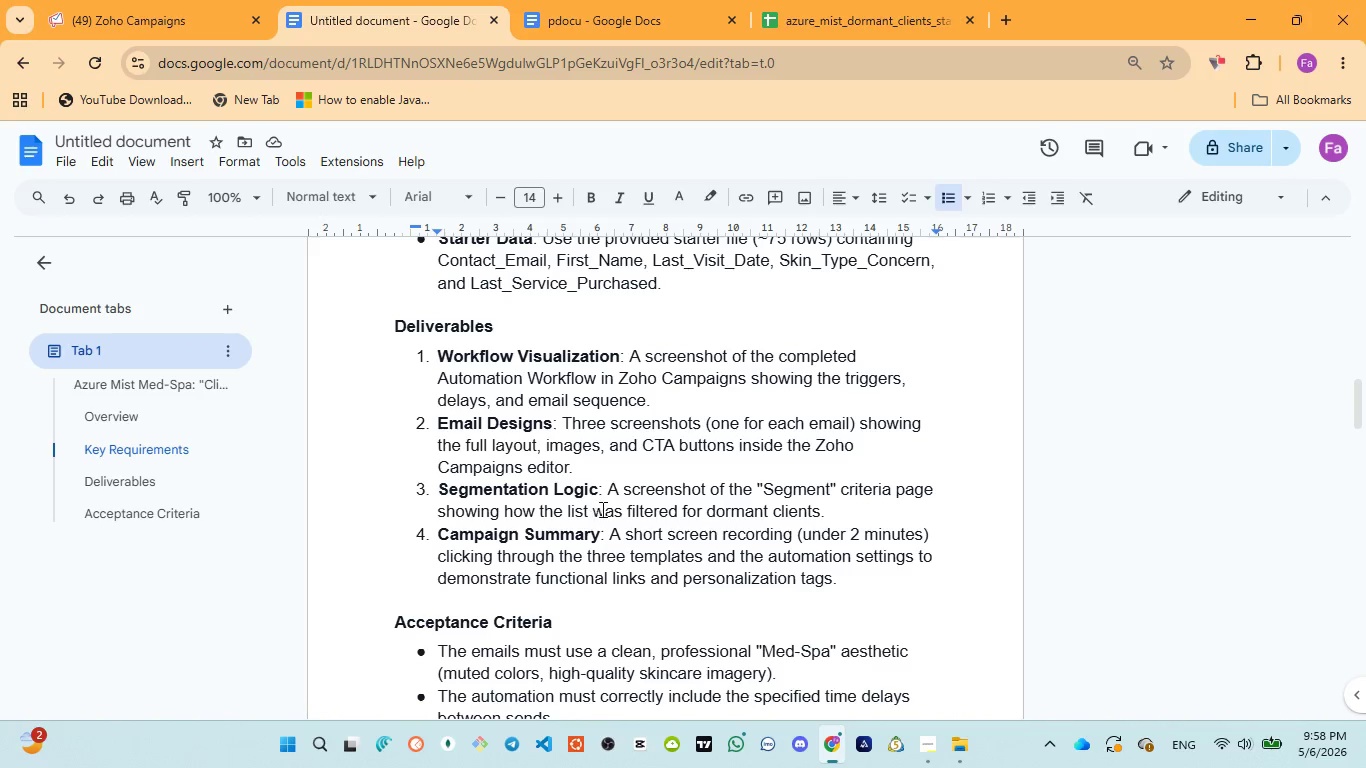 
scroll: coordinate [611, 517], scroll_direction: up, amount: 4.0
 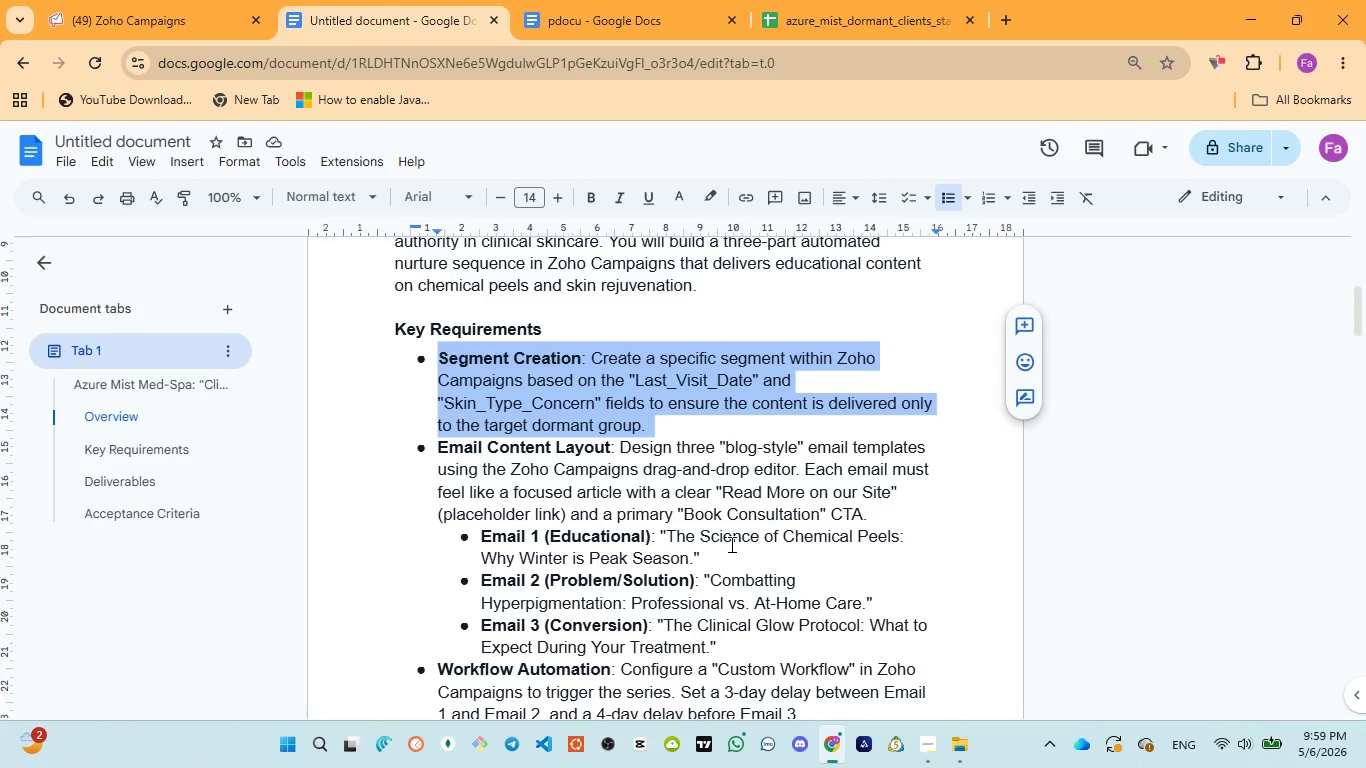 
wait(21.75)
 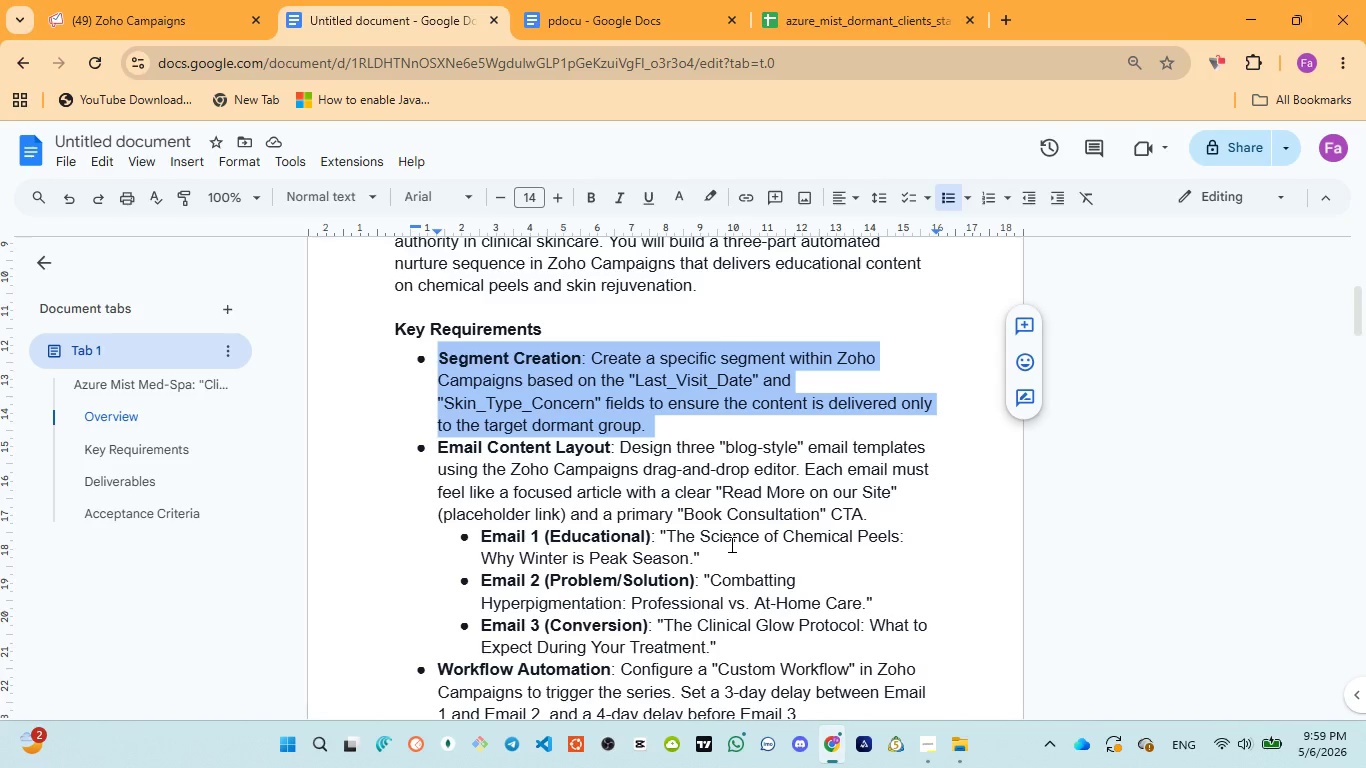 
left_click([812, 676])
 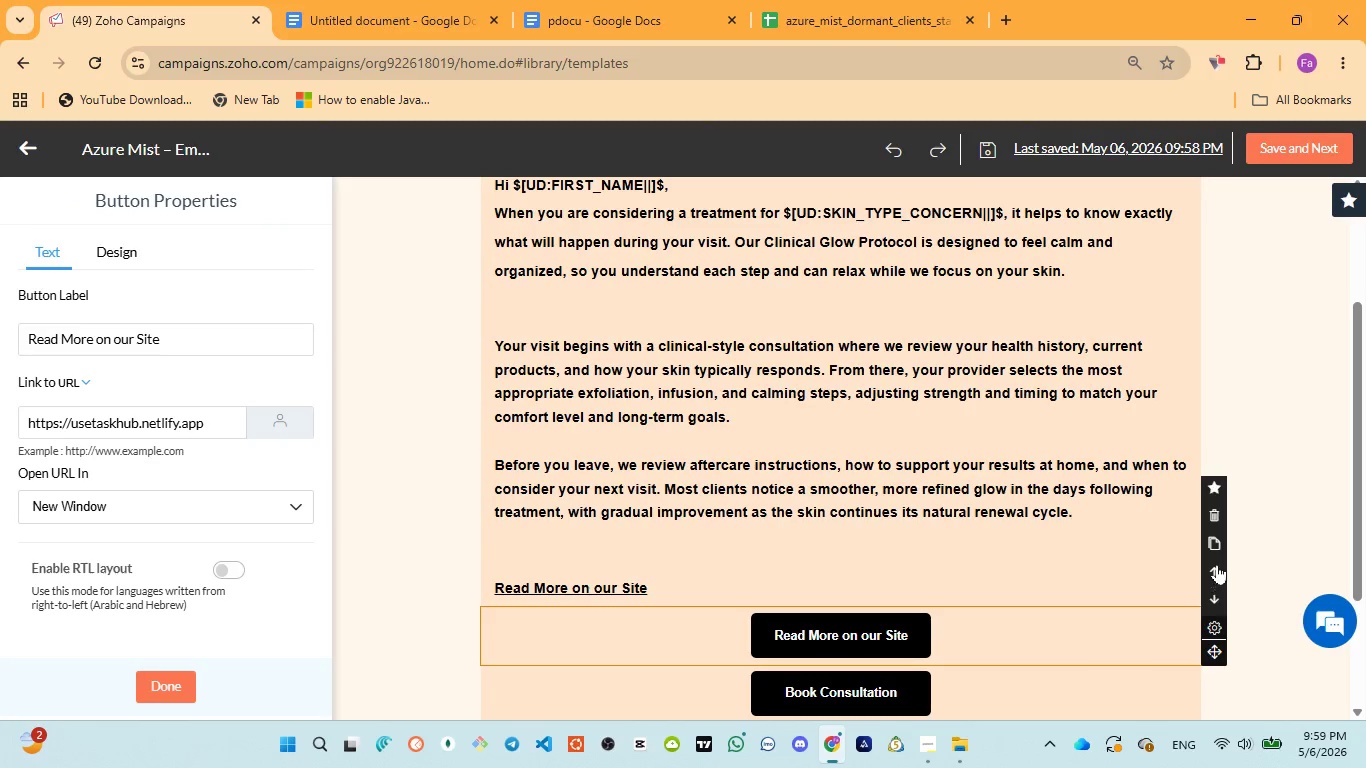 
left_click([1213, 517])
 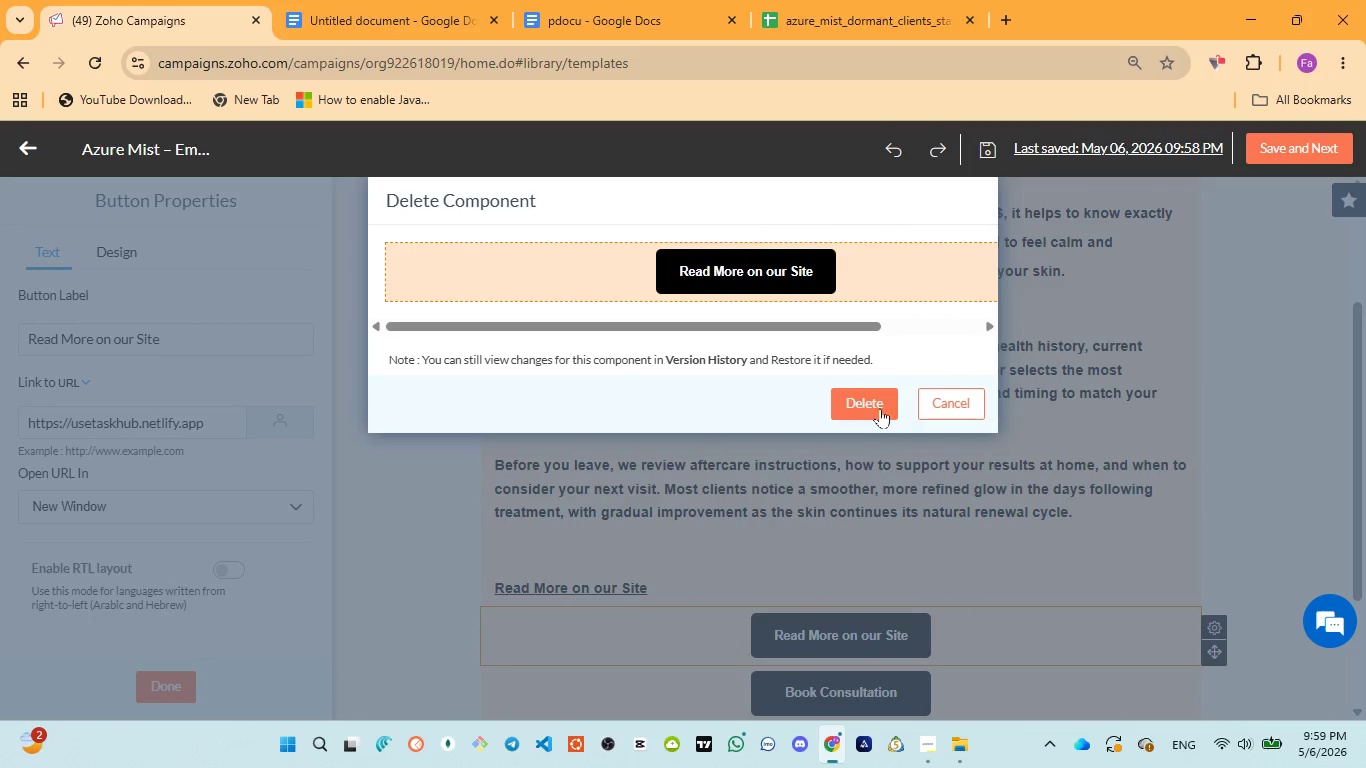 
left_click([880, 408])
 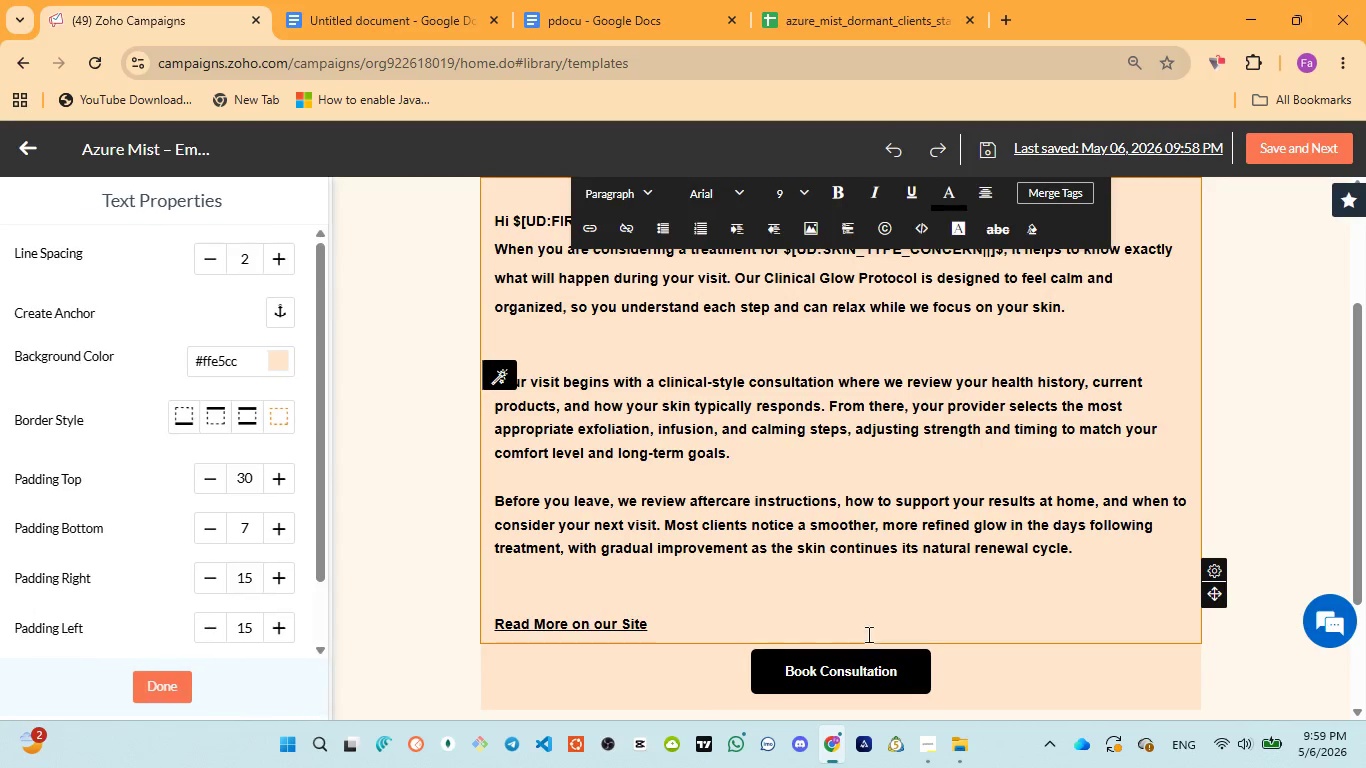 
scroll: coordinate [867, 637], scroll_direction: down, amount: 2.0
 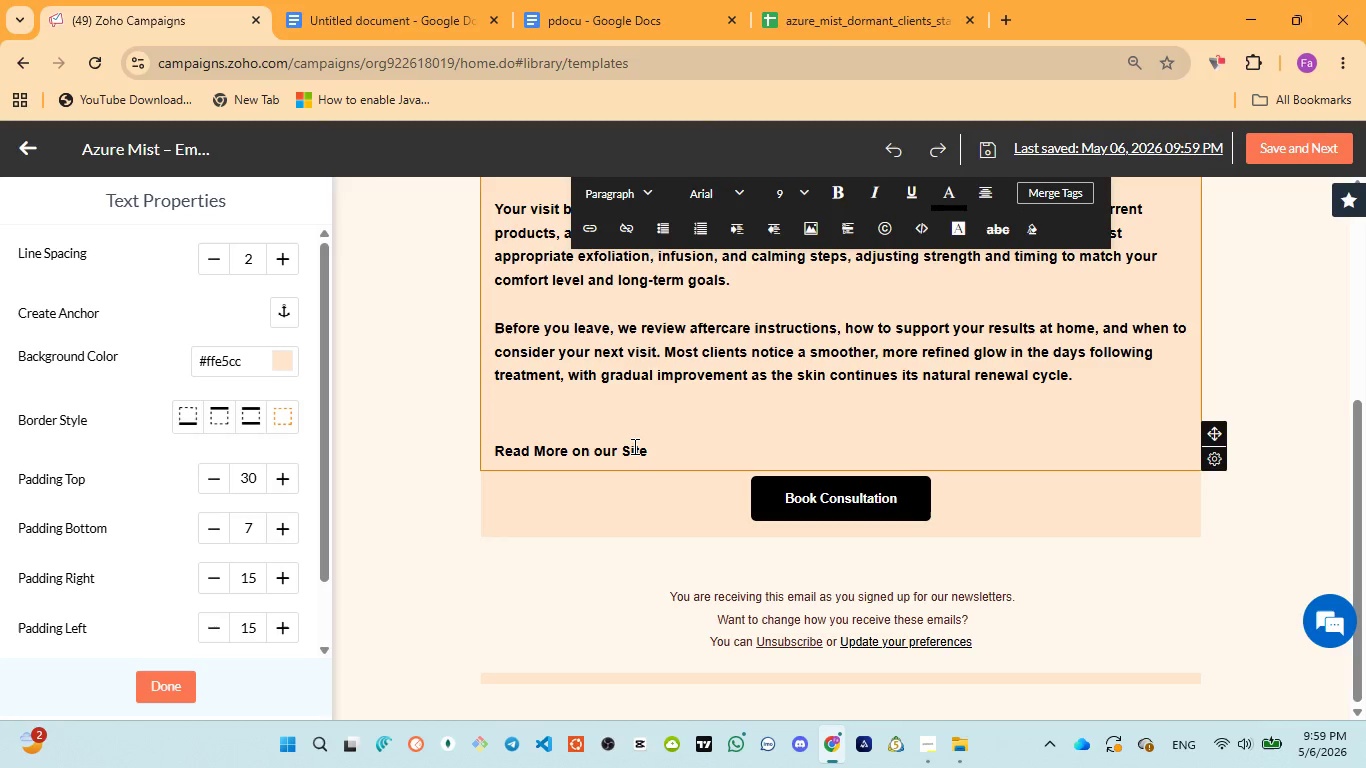 
left_click([648, 445])
 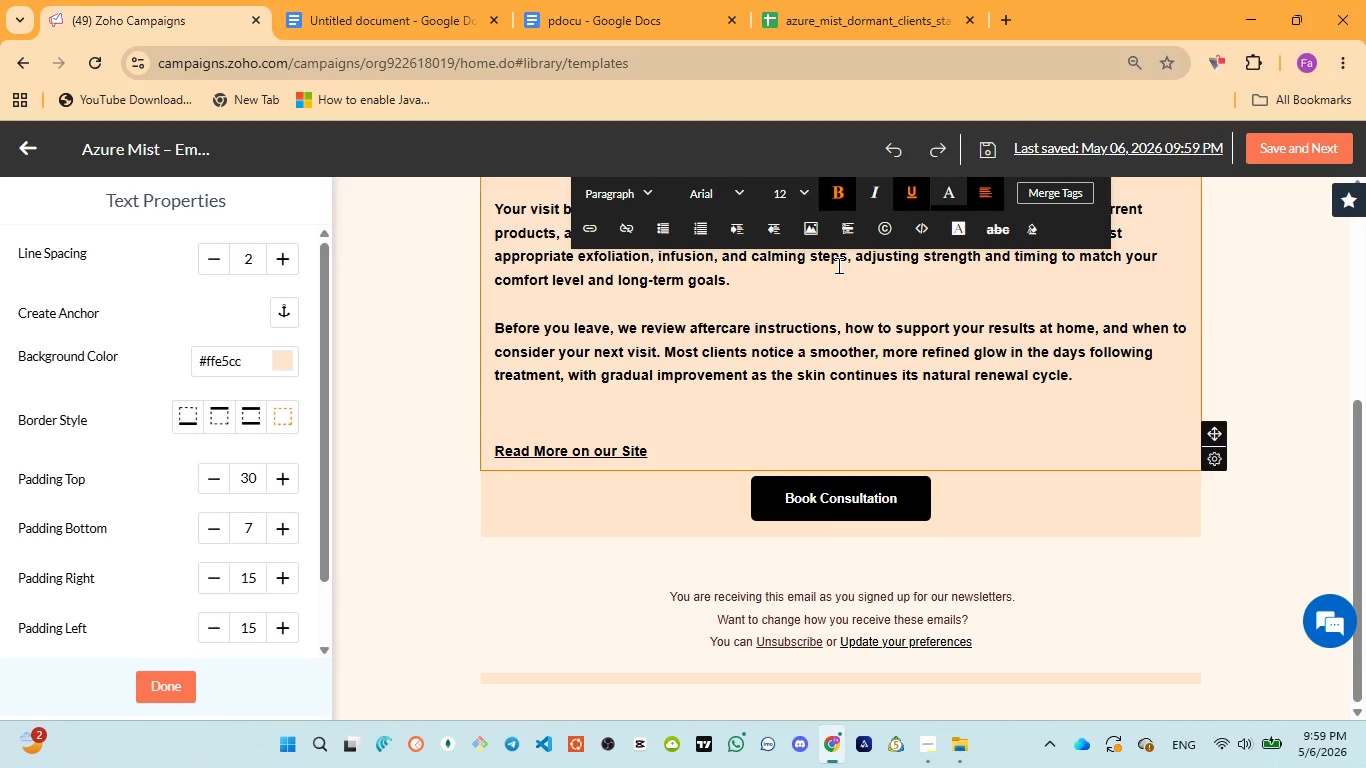 
left_click([552, 4])
 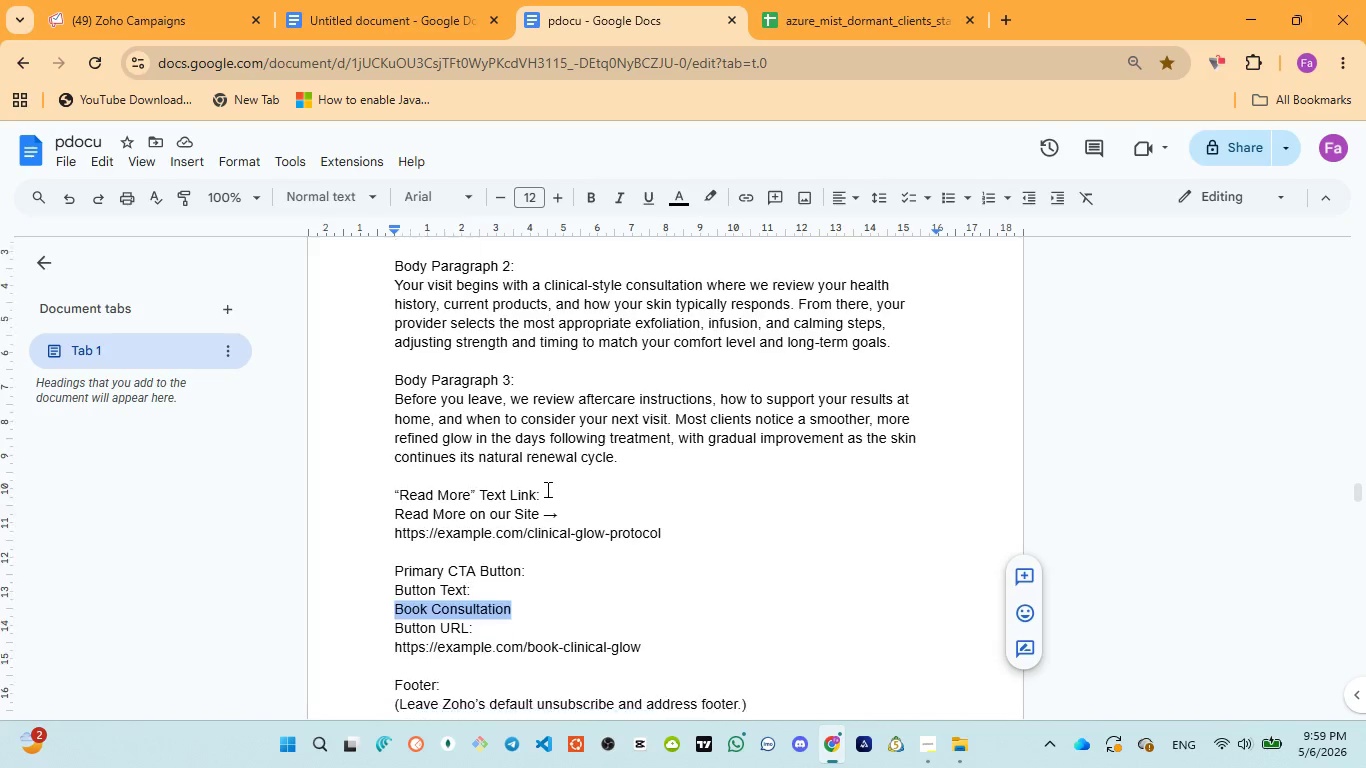 
scroll: coordinate [546, 489], scroll_direction: down, amount: 2.0
 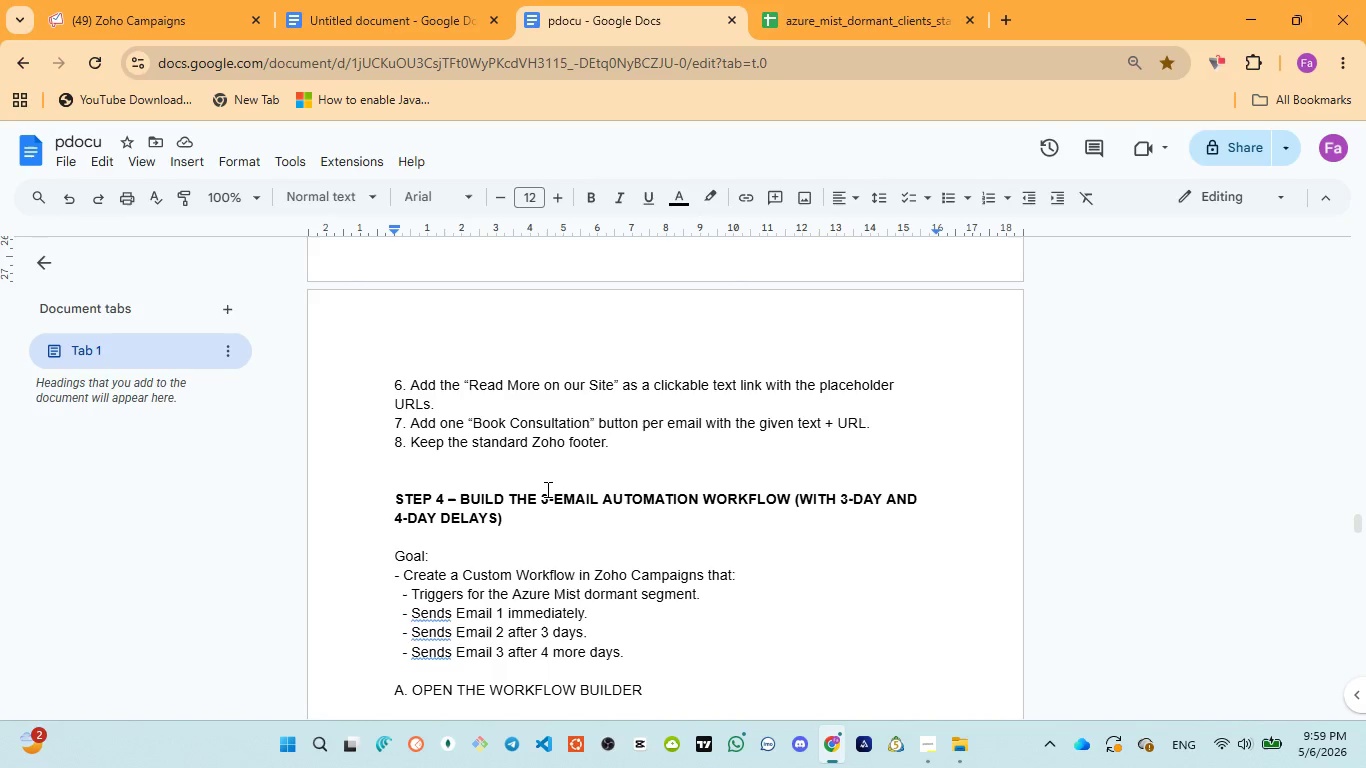 
left_click([176, 25])
 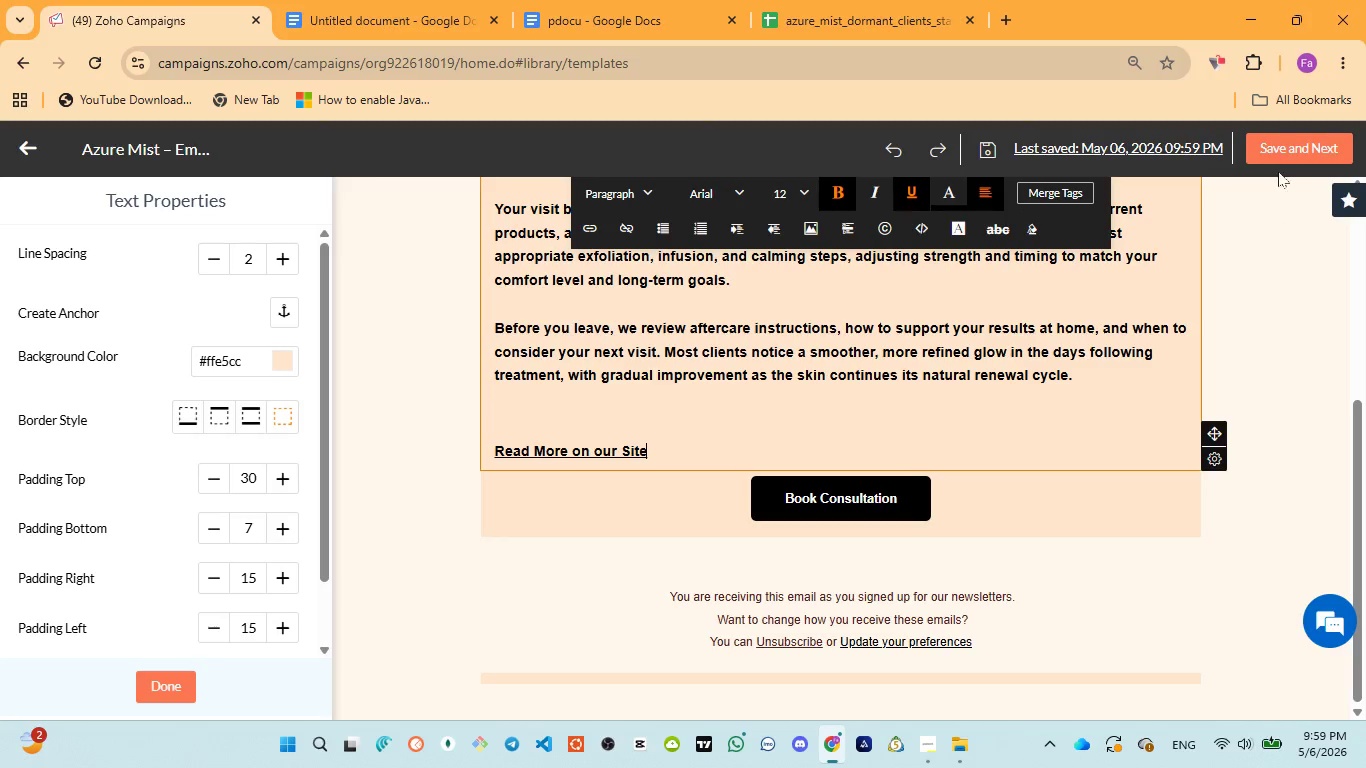 
left_click([1281, 152])
 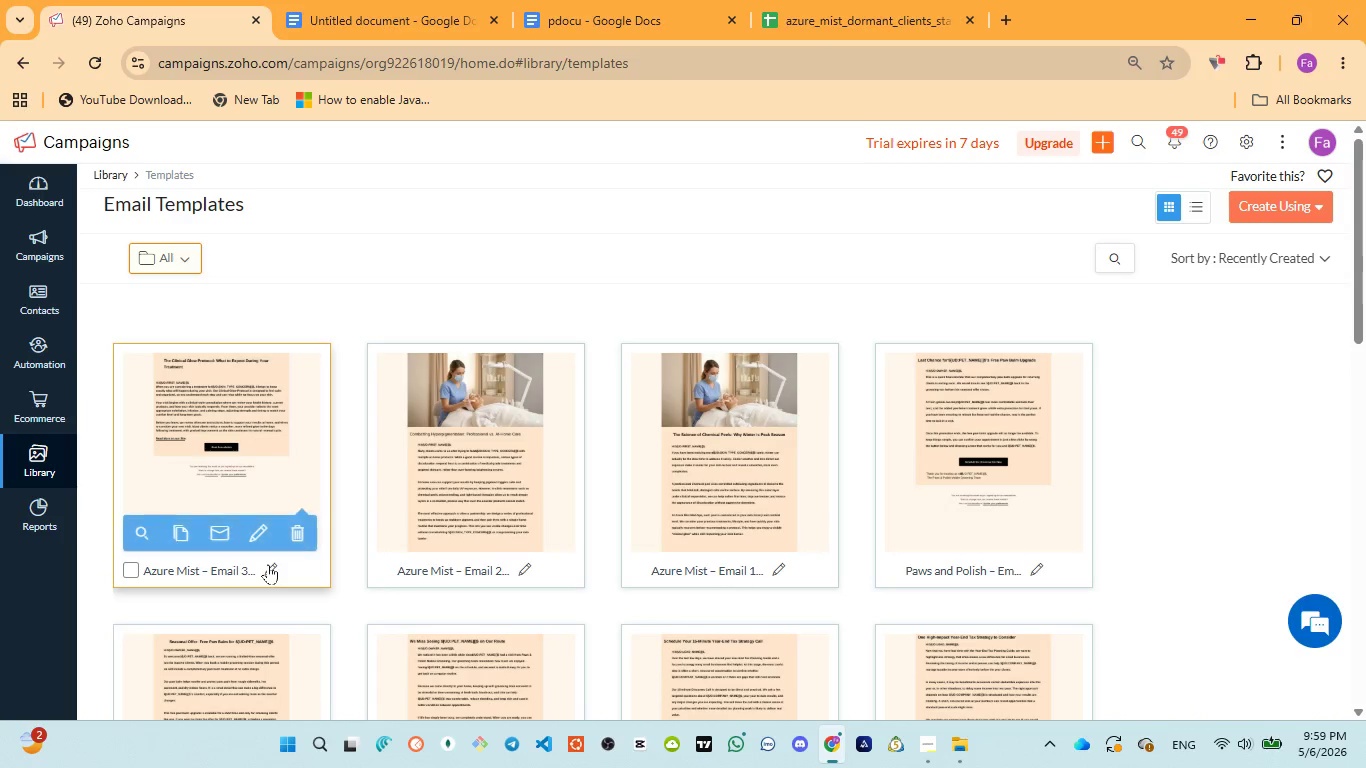 
wait(7.7)
 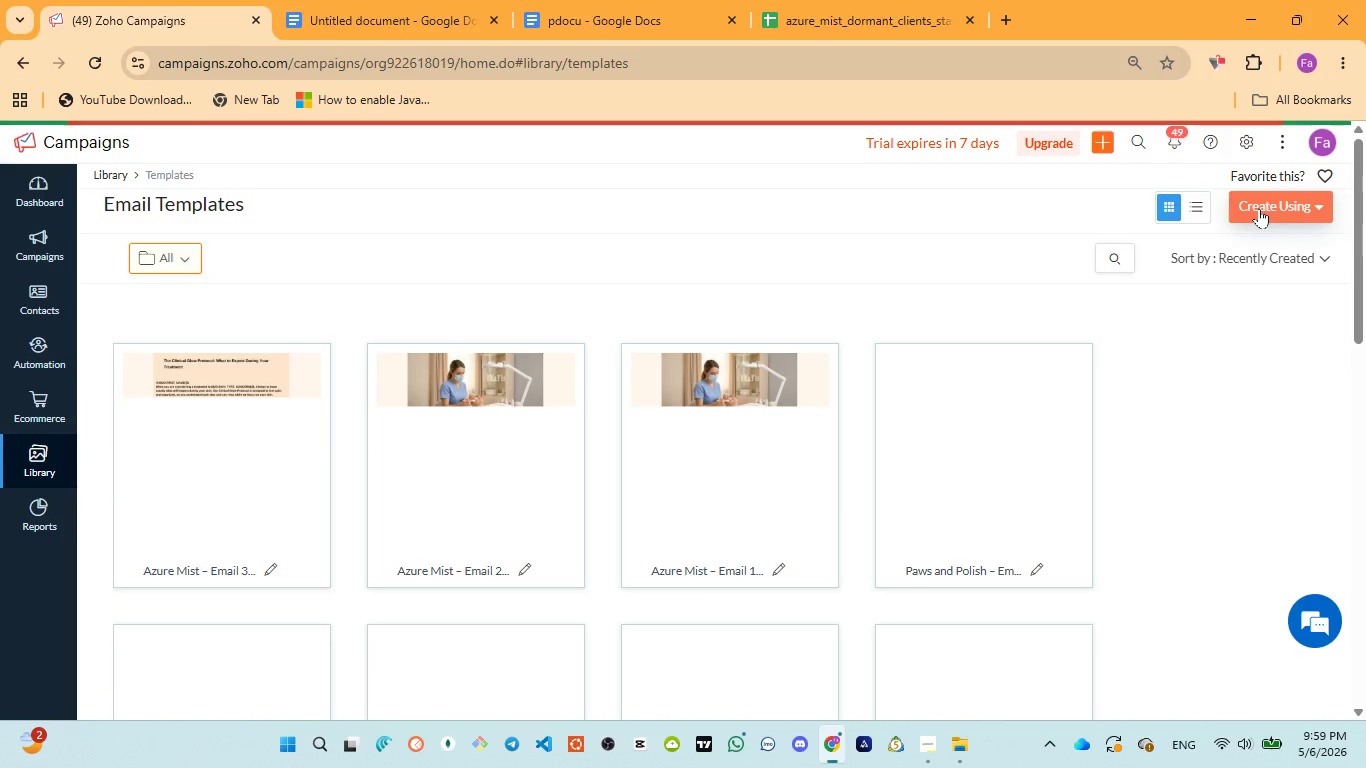 
left_click([772, 527])
 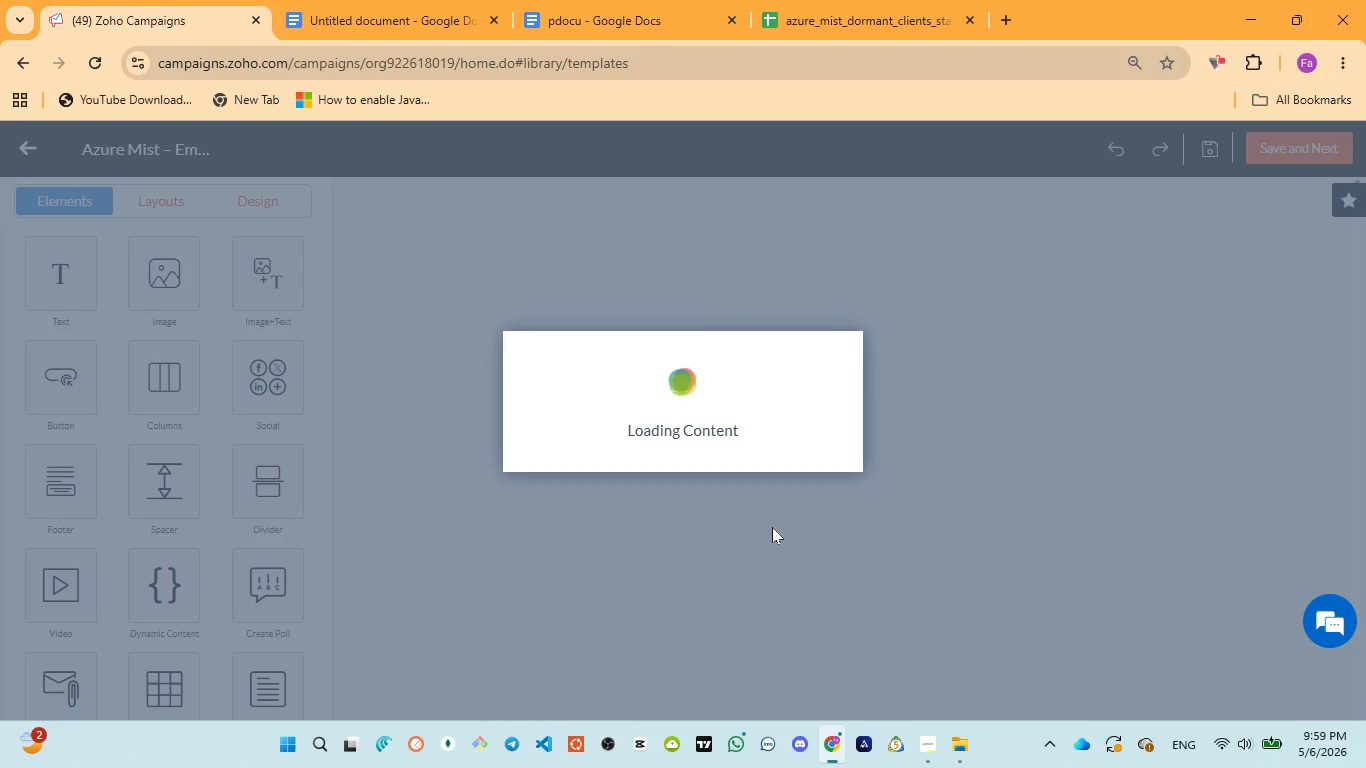 
wait(9.16)
 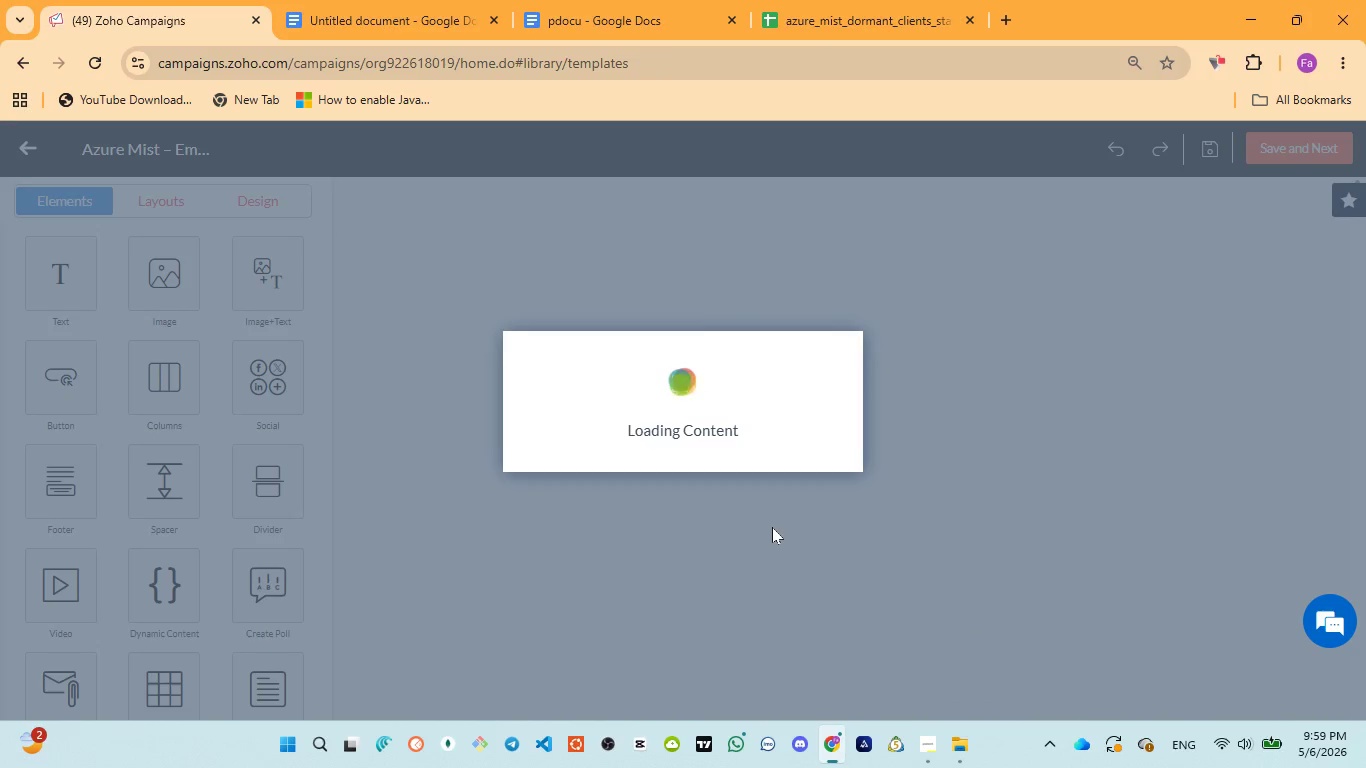 
scroll: coordinate [647, 591], scroll_direction: down, amount: 11.0
 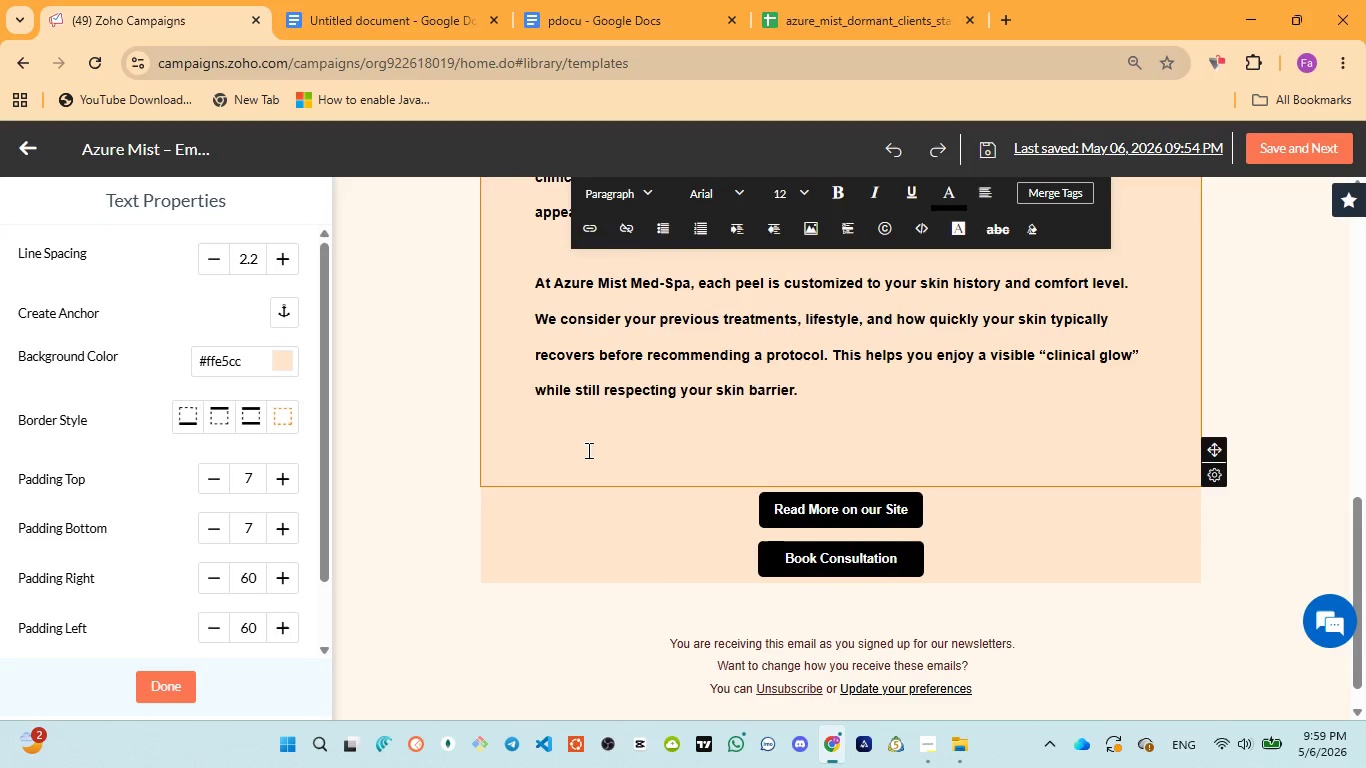 
left_click([590, 443])
 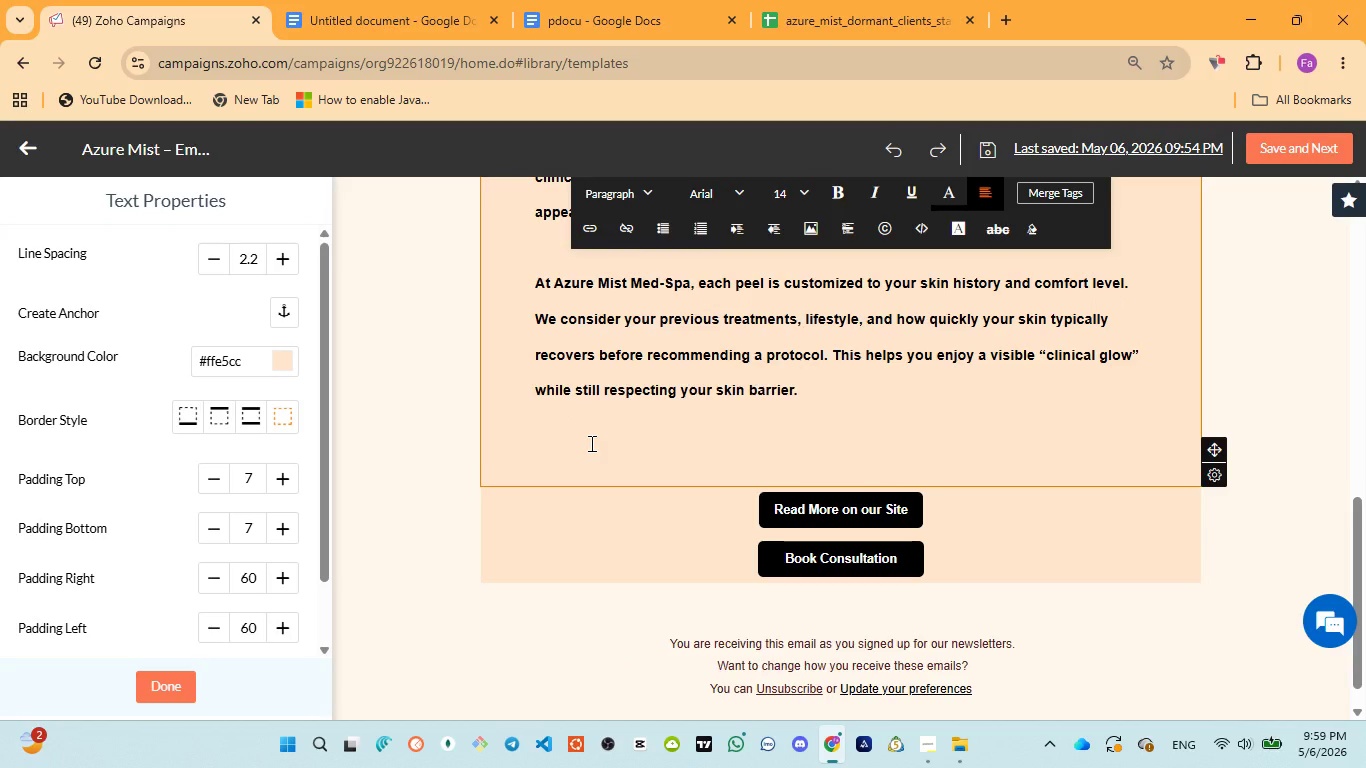 
key(Enter)
 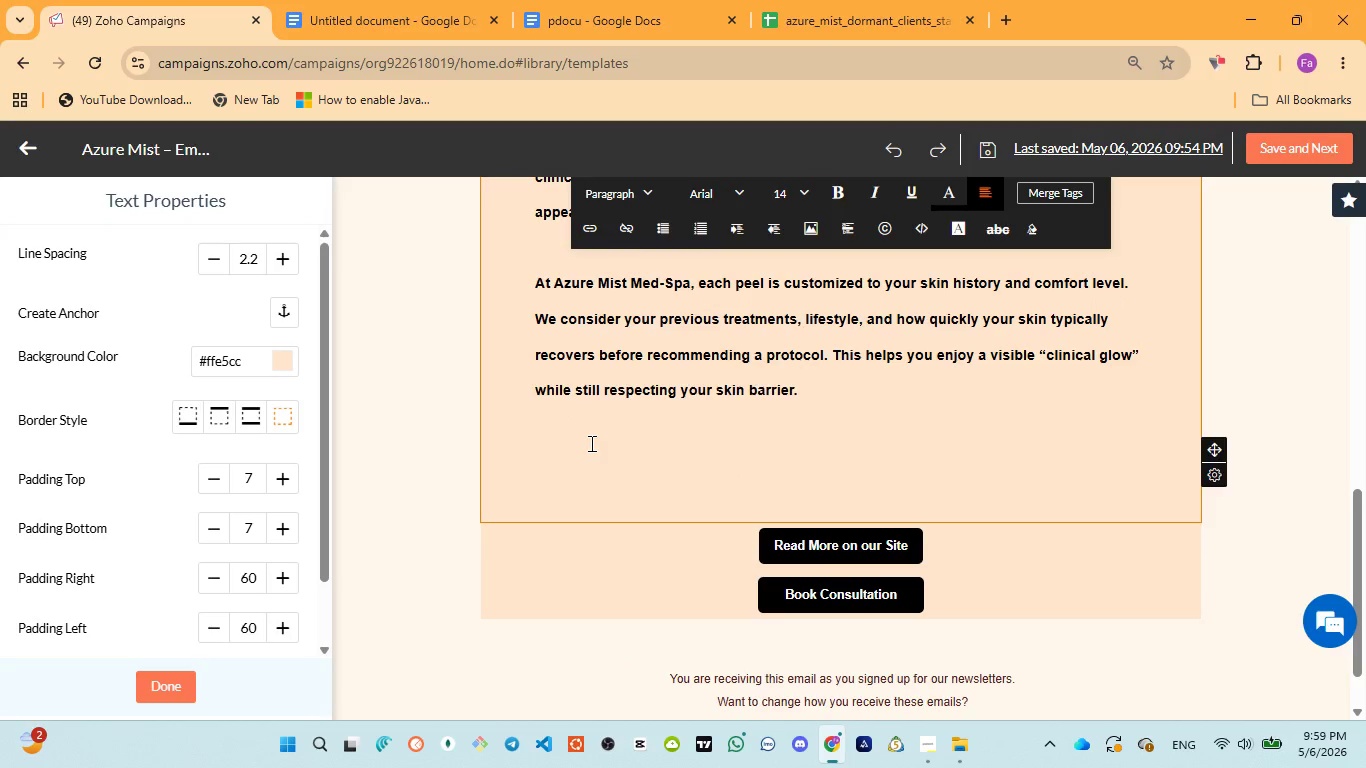 
key(Control+V)
 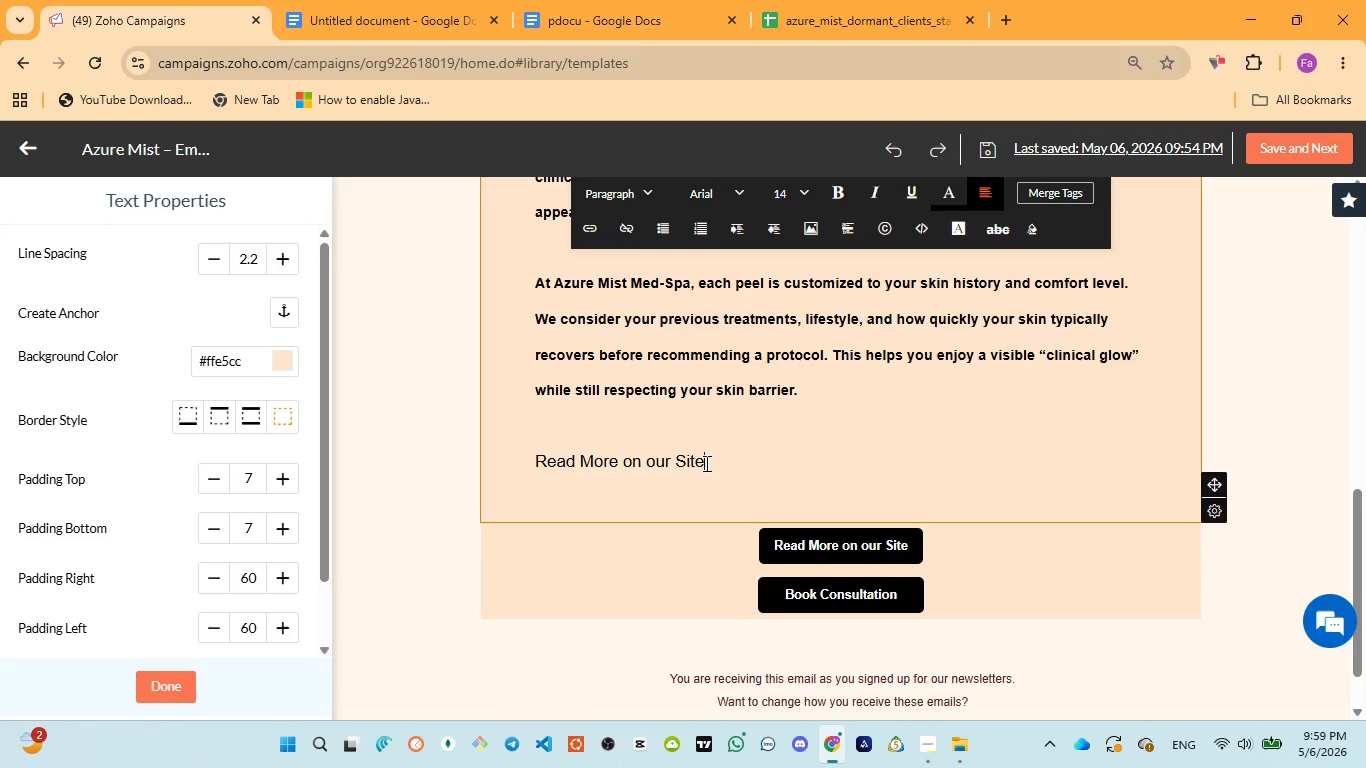 
left_click_drag(start_coordinate=[705, 463], to_coordinate=[517, 475])
 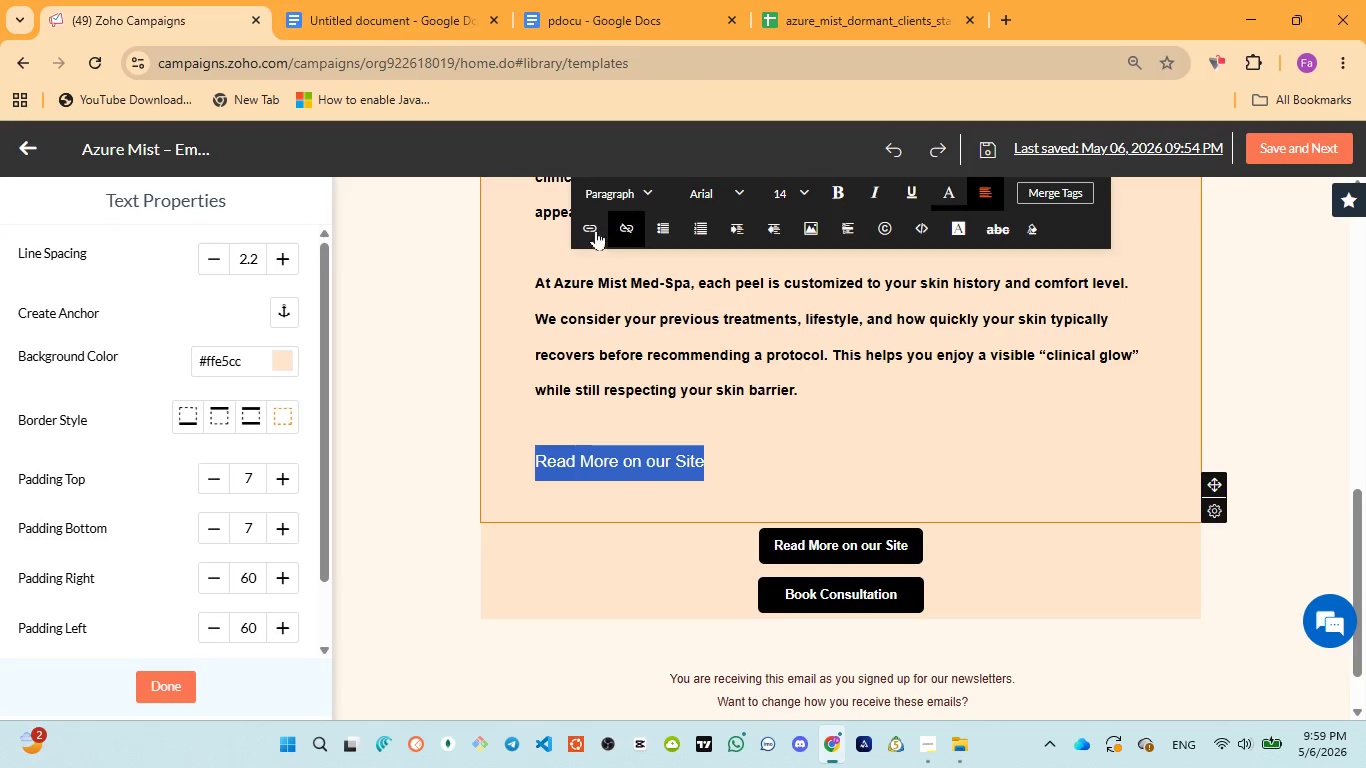 
left_click([593, 230])
 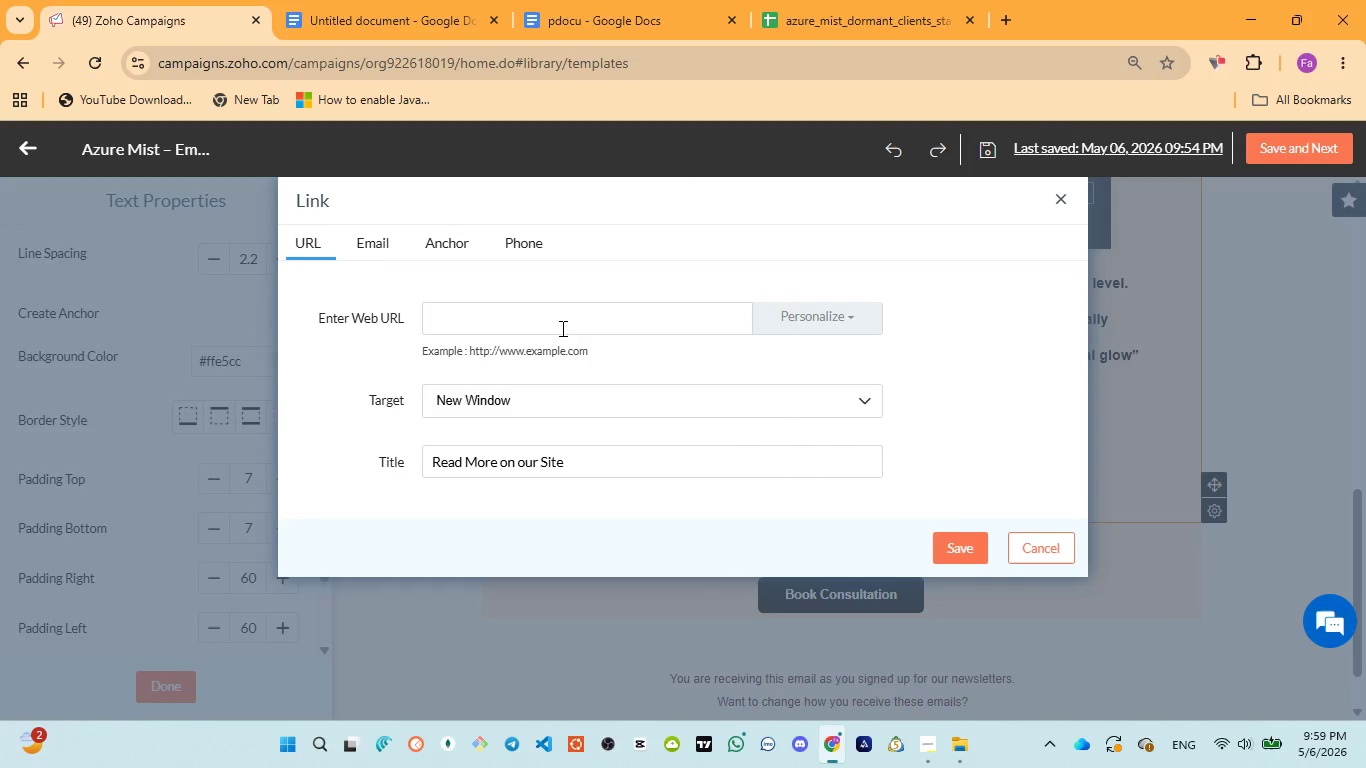 
left_click([561, 328])
 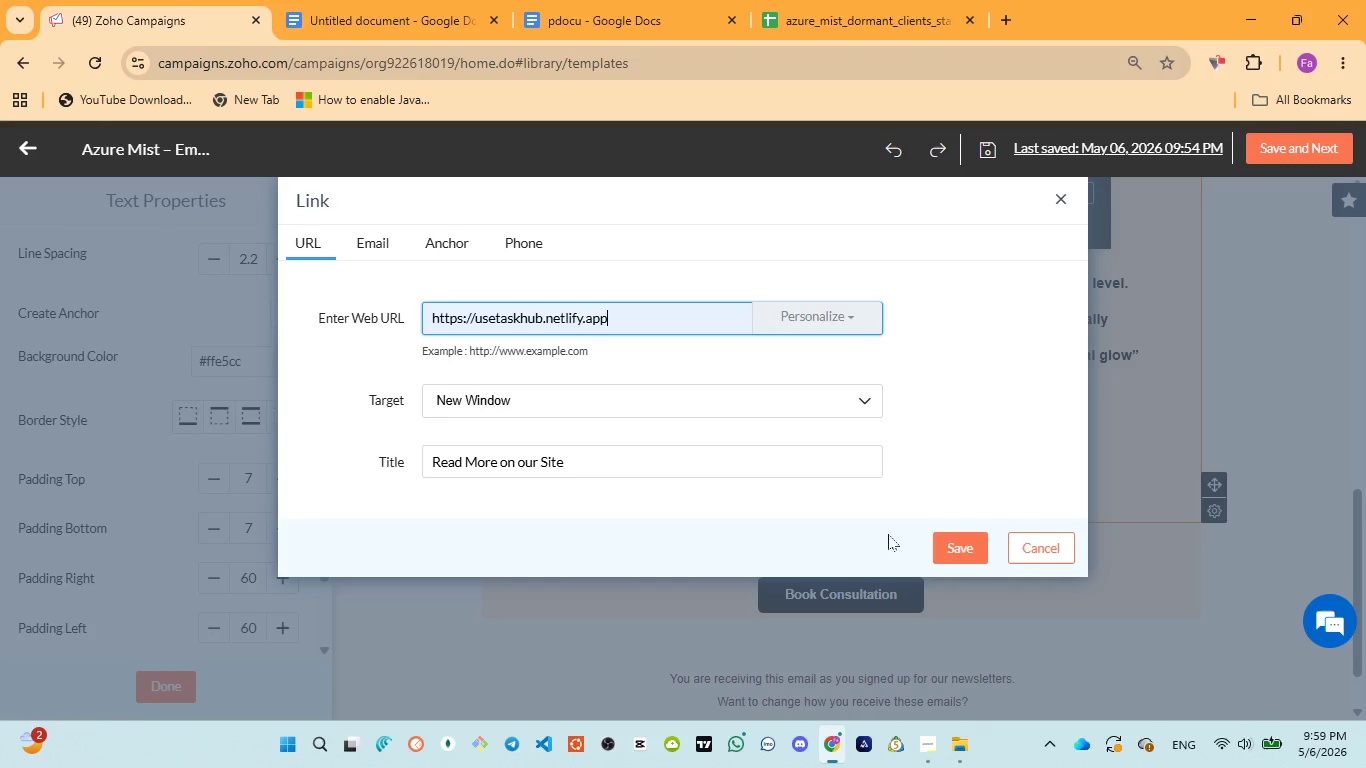 
left_click([970, 536])
 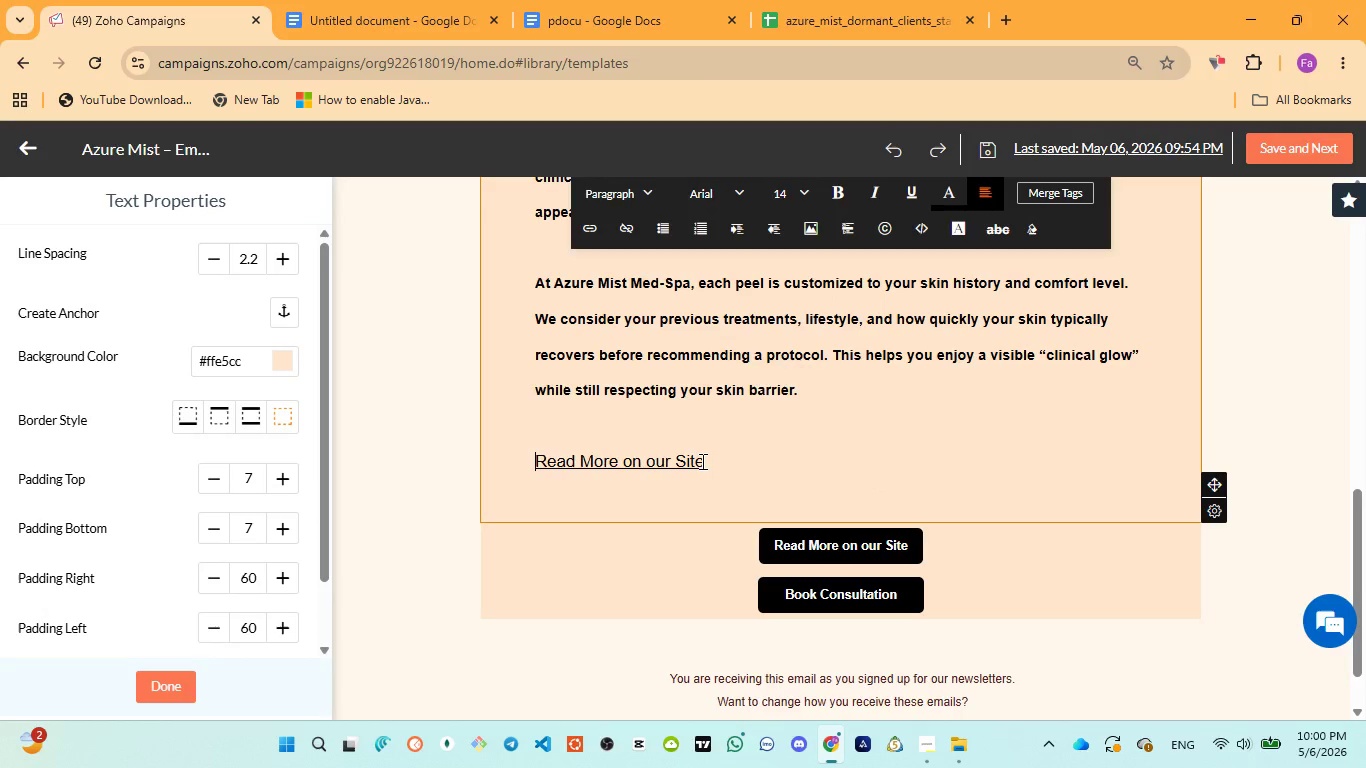 
left_click_drag(start_coordinate=[710, 460], to_coordinate=[521, 453])
 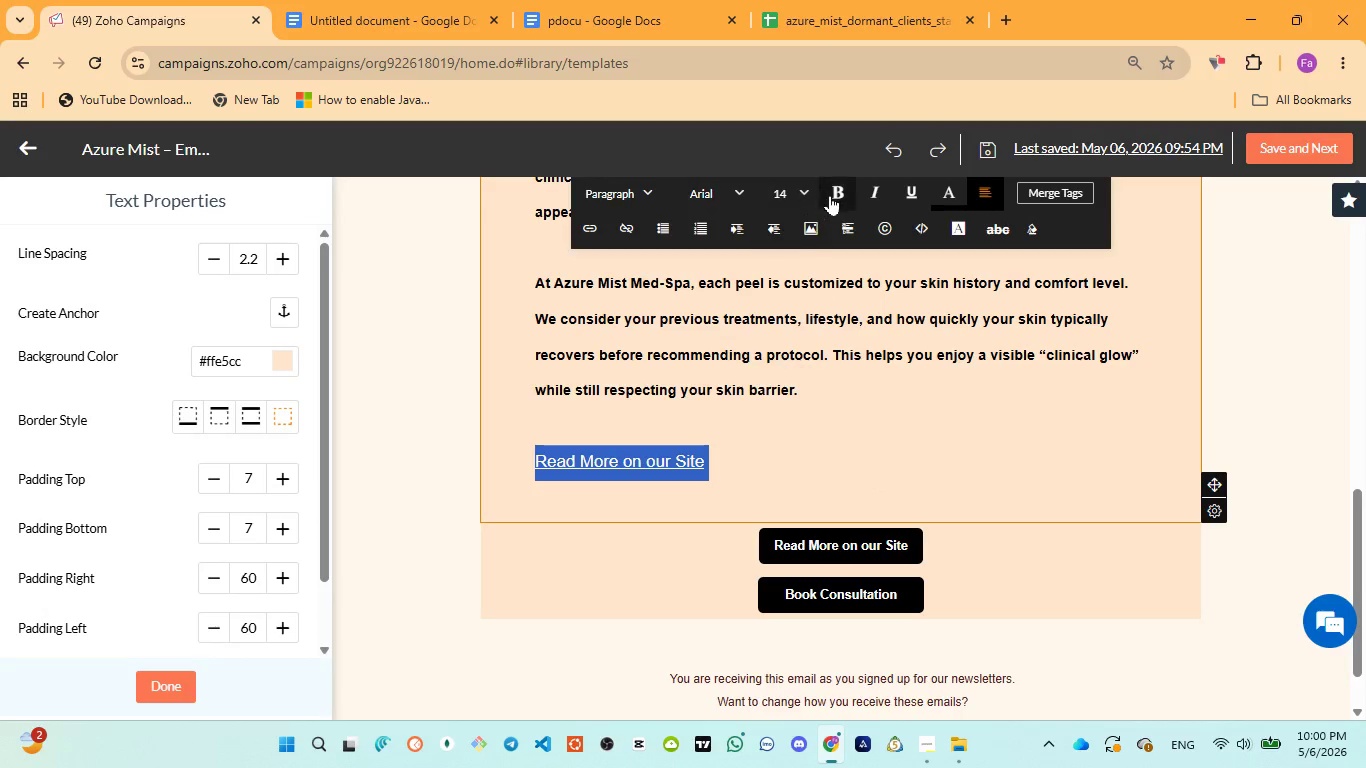 
left_click([831, 194])
 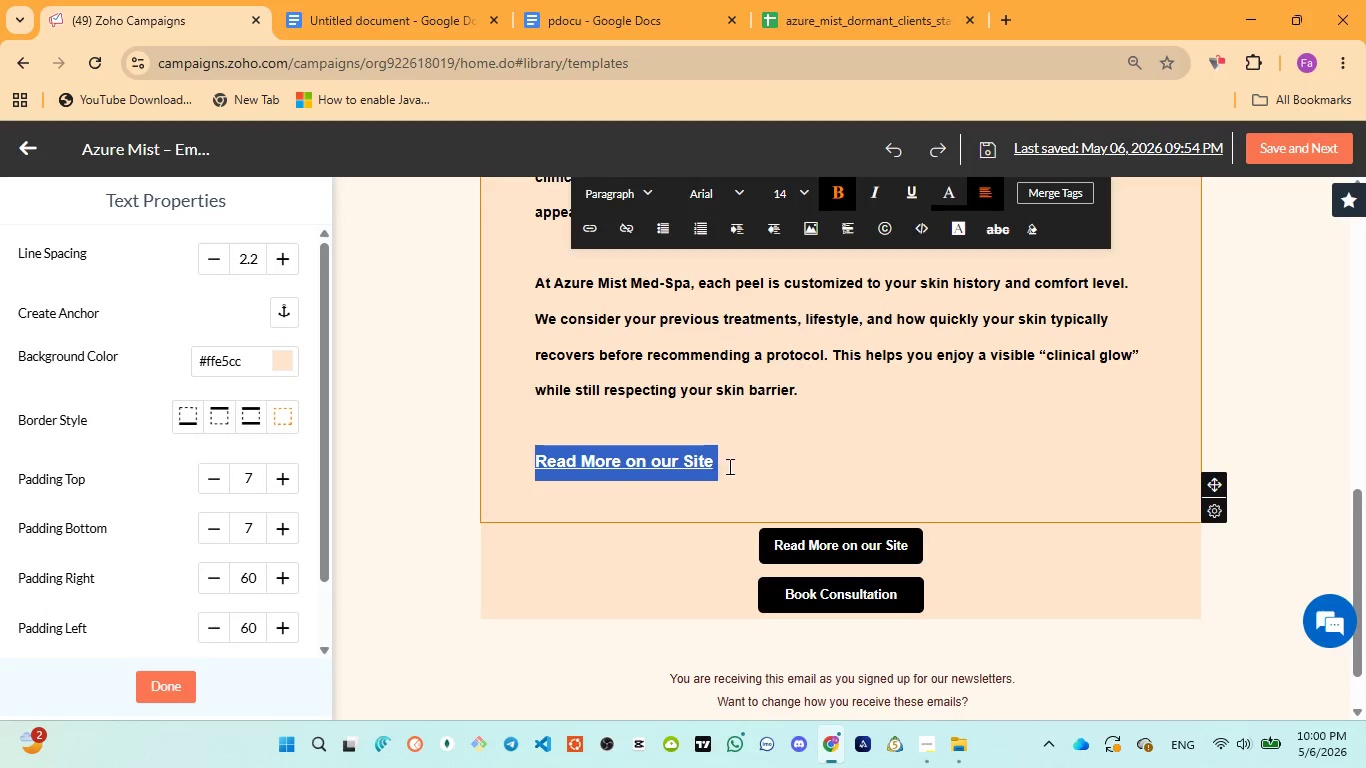 
left_click([732, 464])
 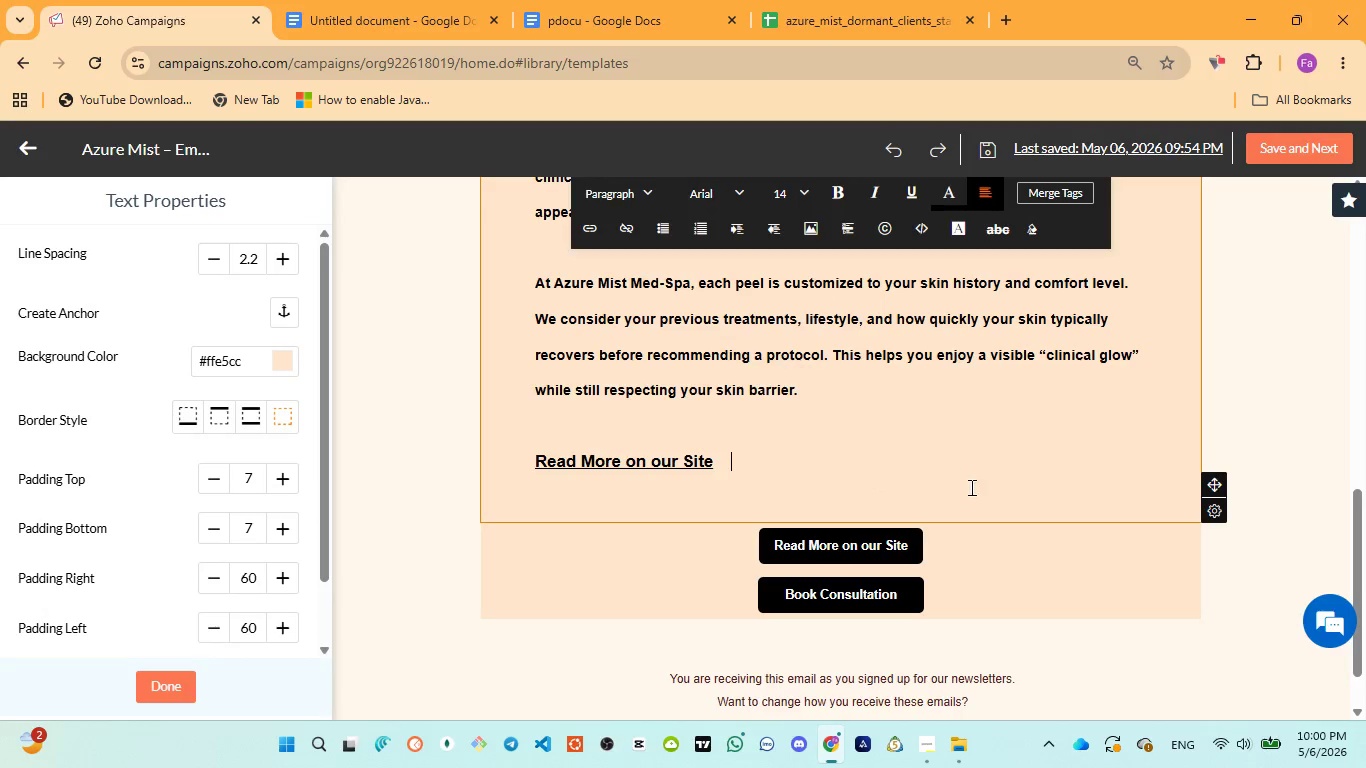 
left_click([900, 541])
 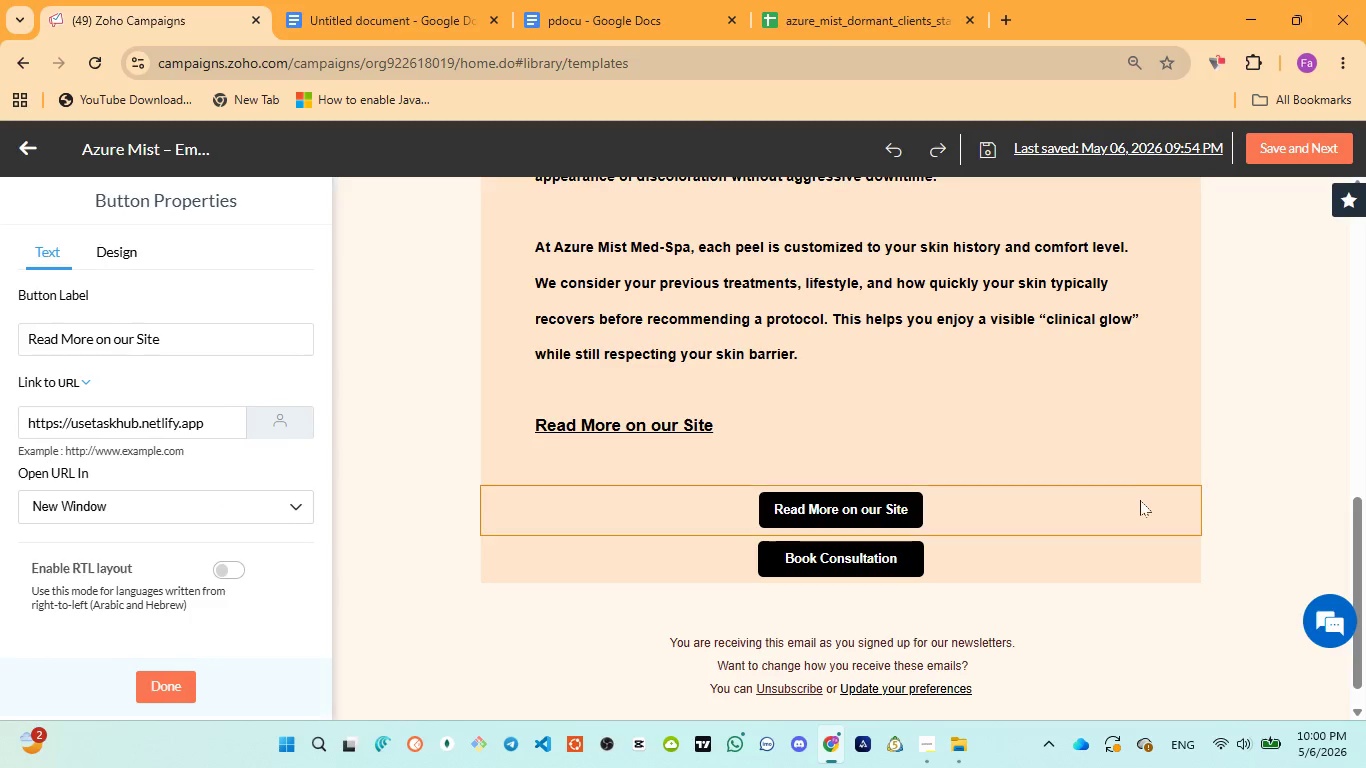 
left_click([1138, 500])
 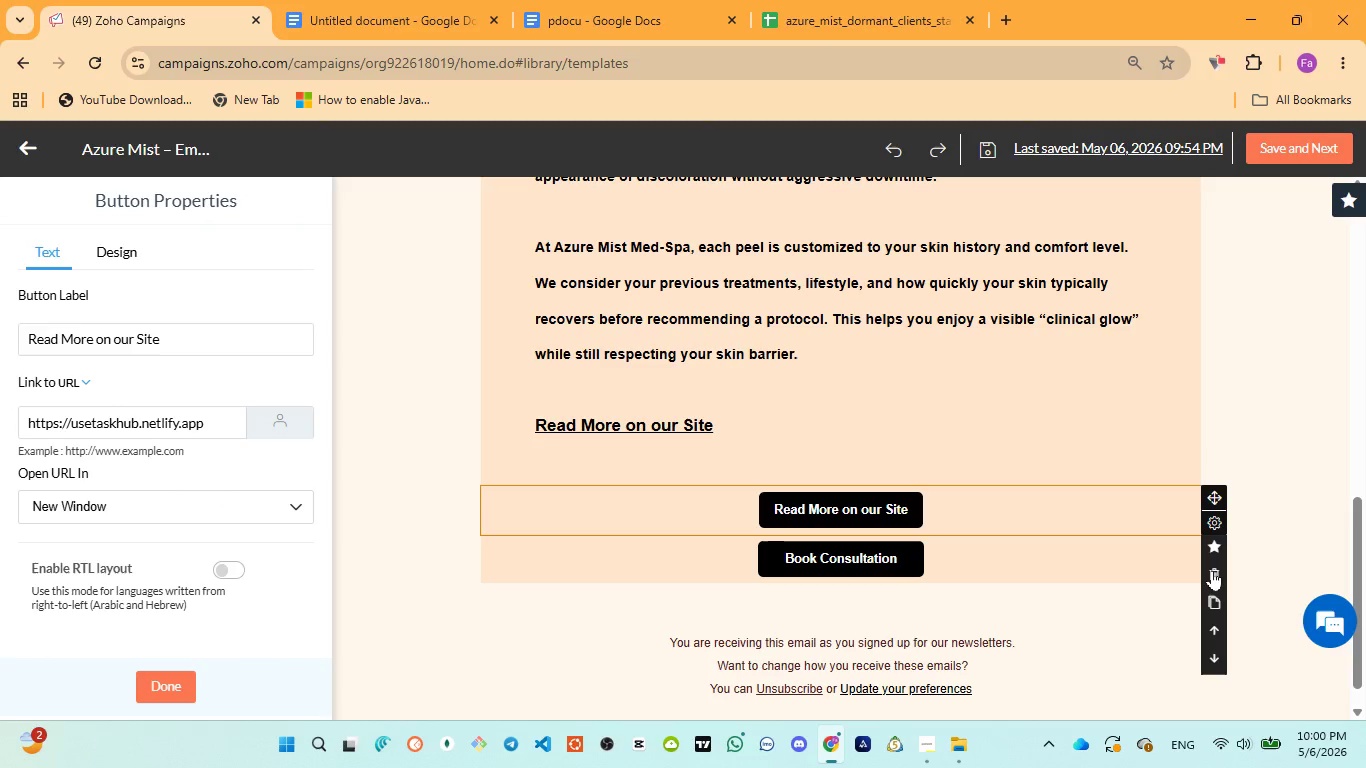 
left_click([1212, 575])
 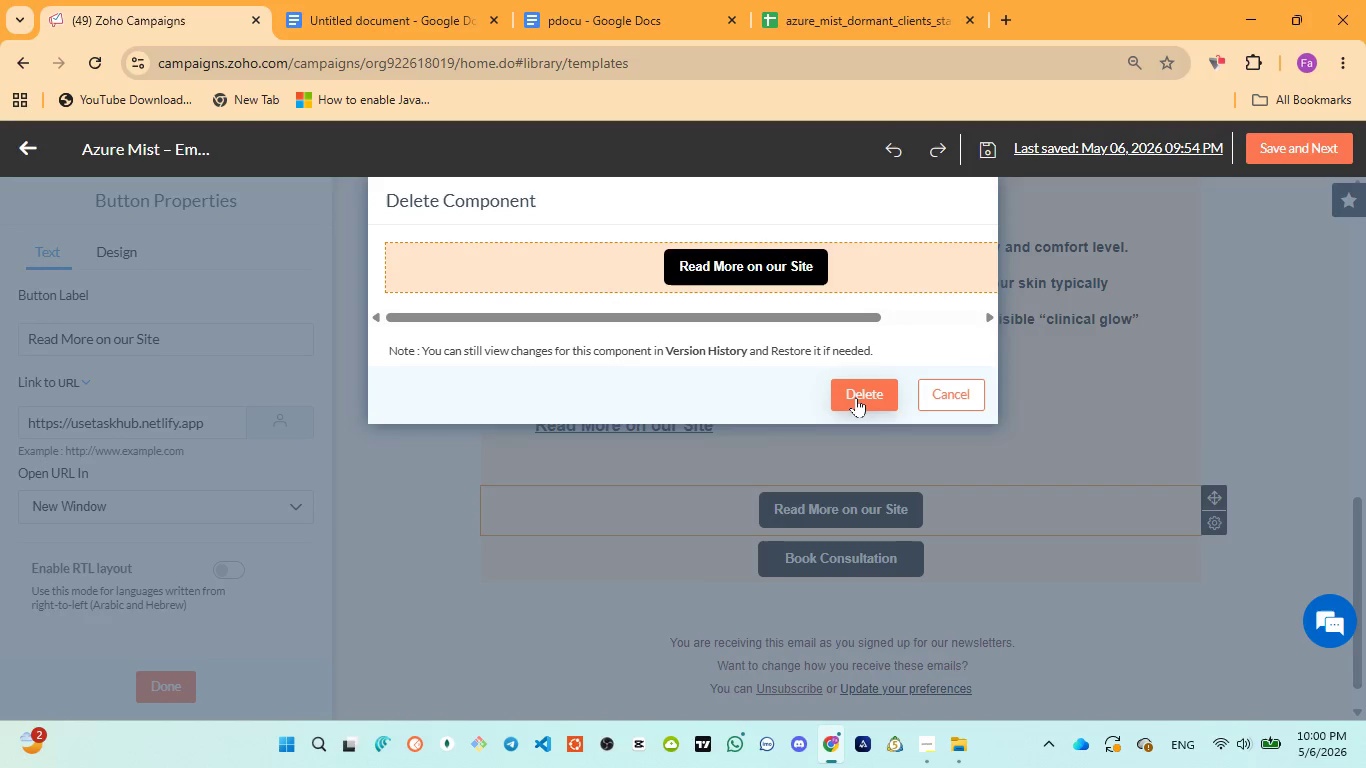 
left_click([856, 397])
 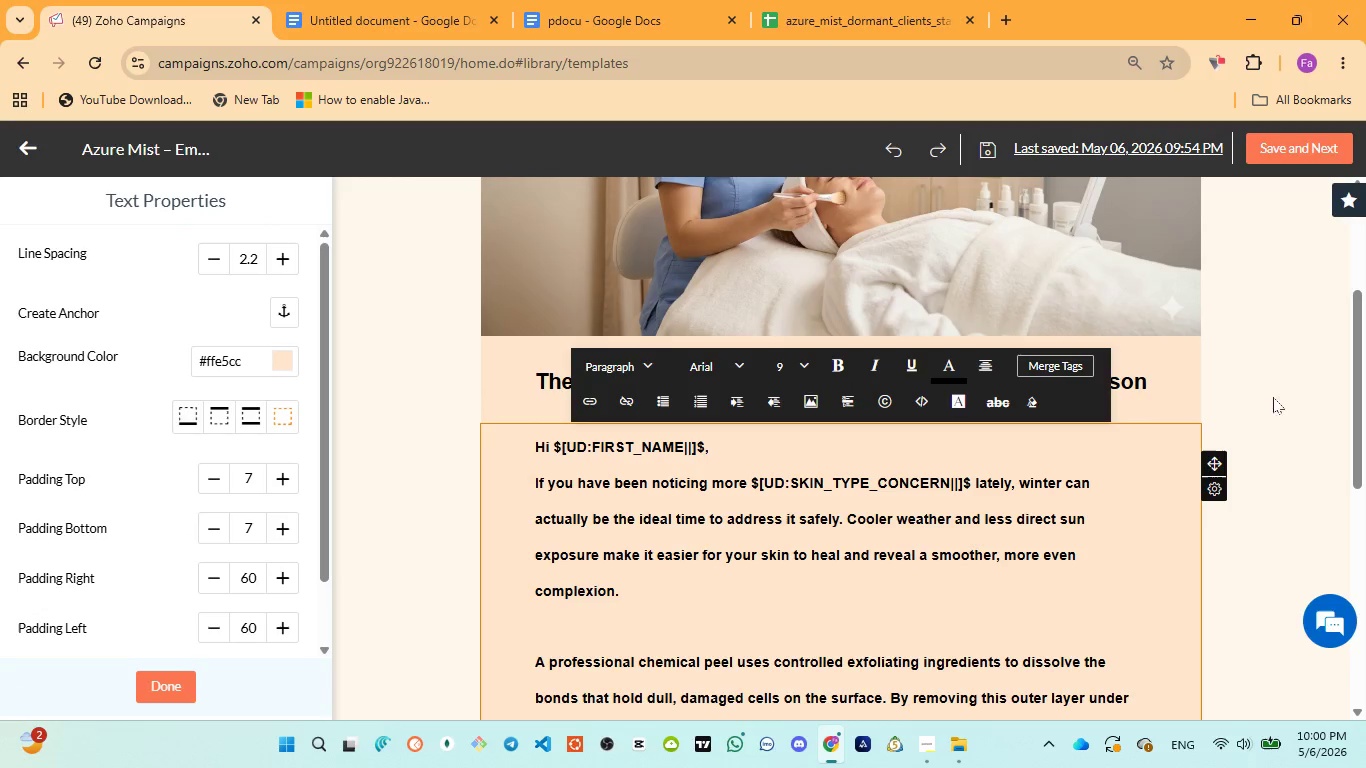 
left_click([1280, 390])
 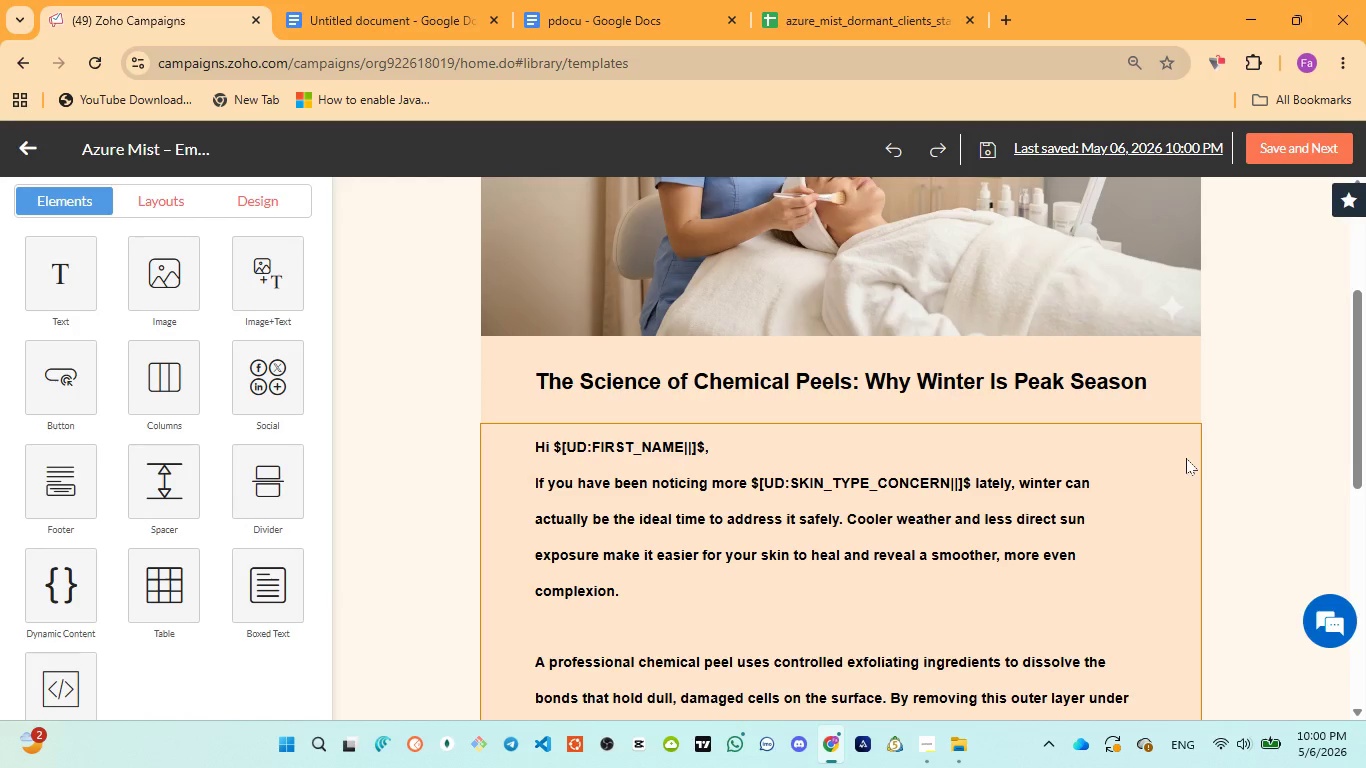 
scroll: coordinate [1186, 460], scroll_direction: down, amount: 6.0
 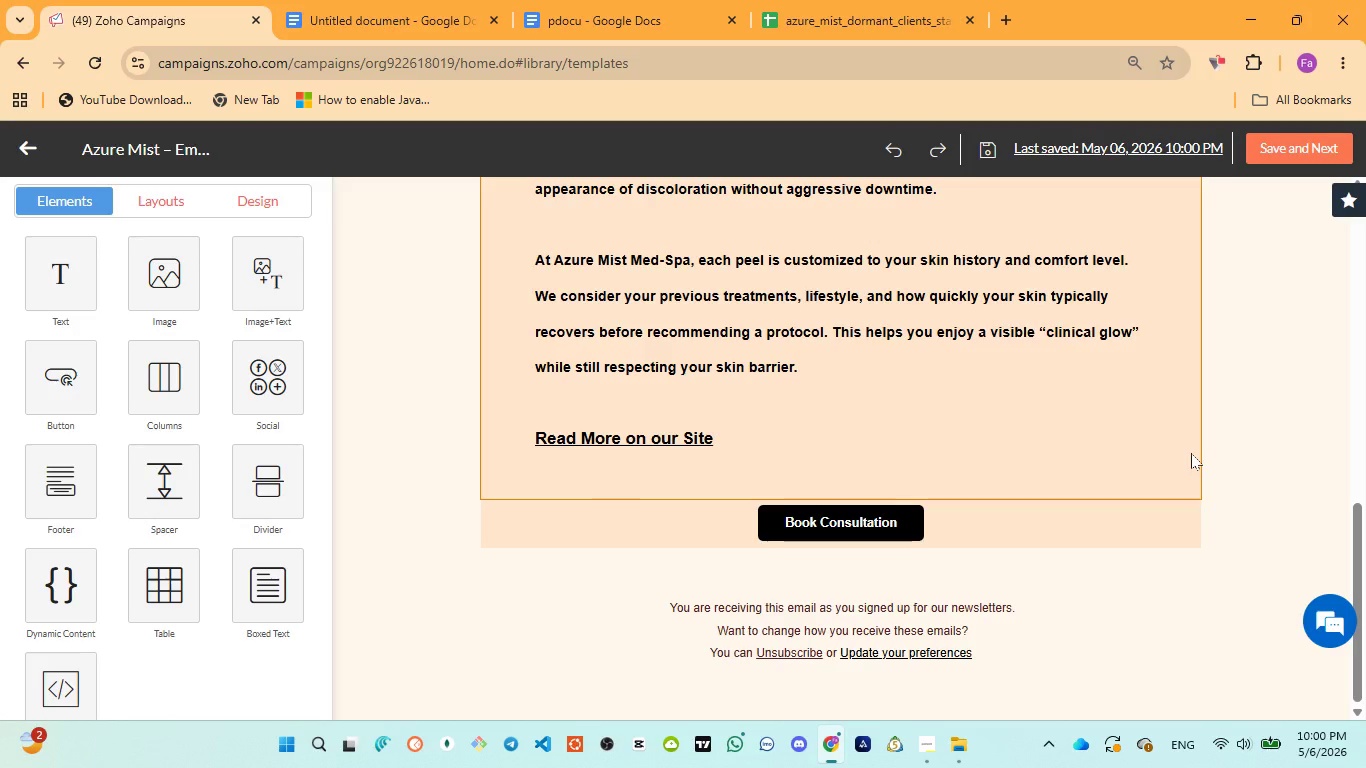 
scroll: coordinate [1192, 452], scroll_direction: up, amount: 11.0
 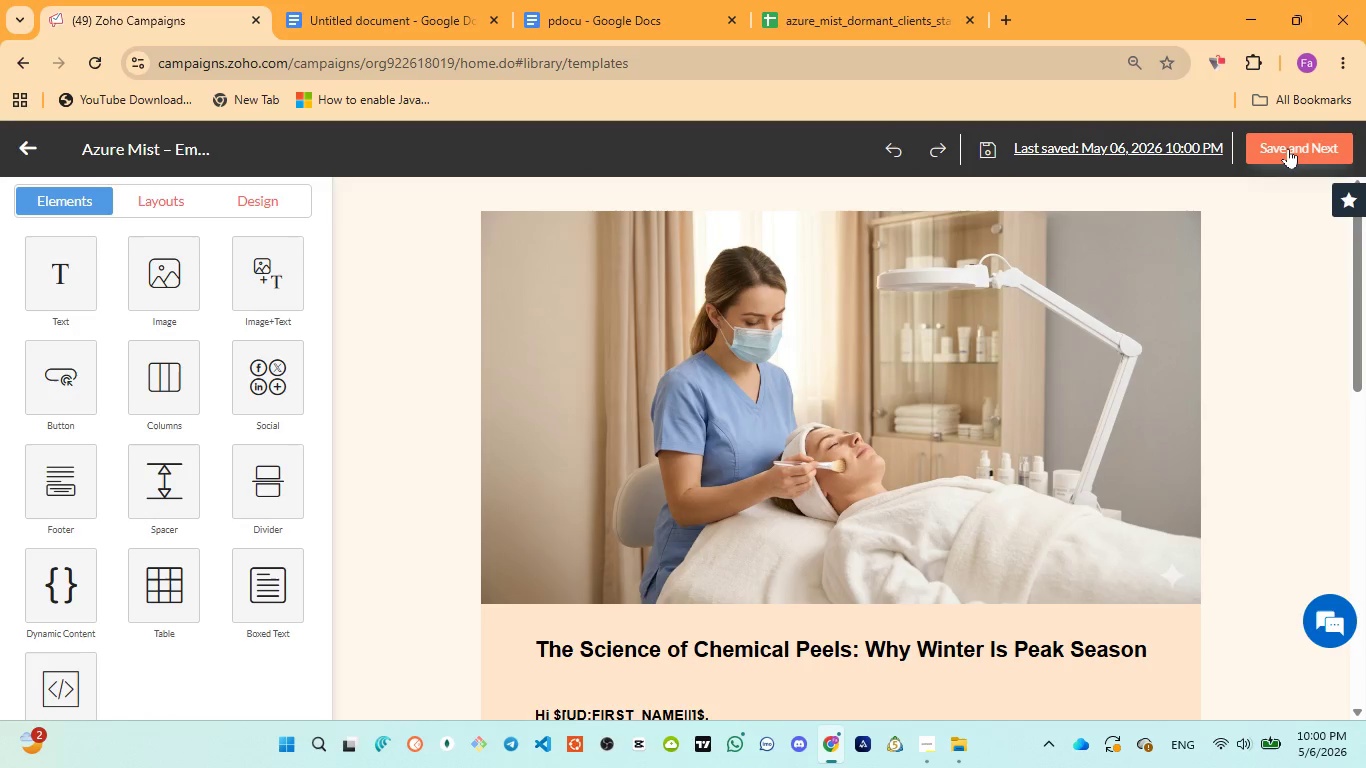 
left_click([1288, 148])
 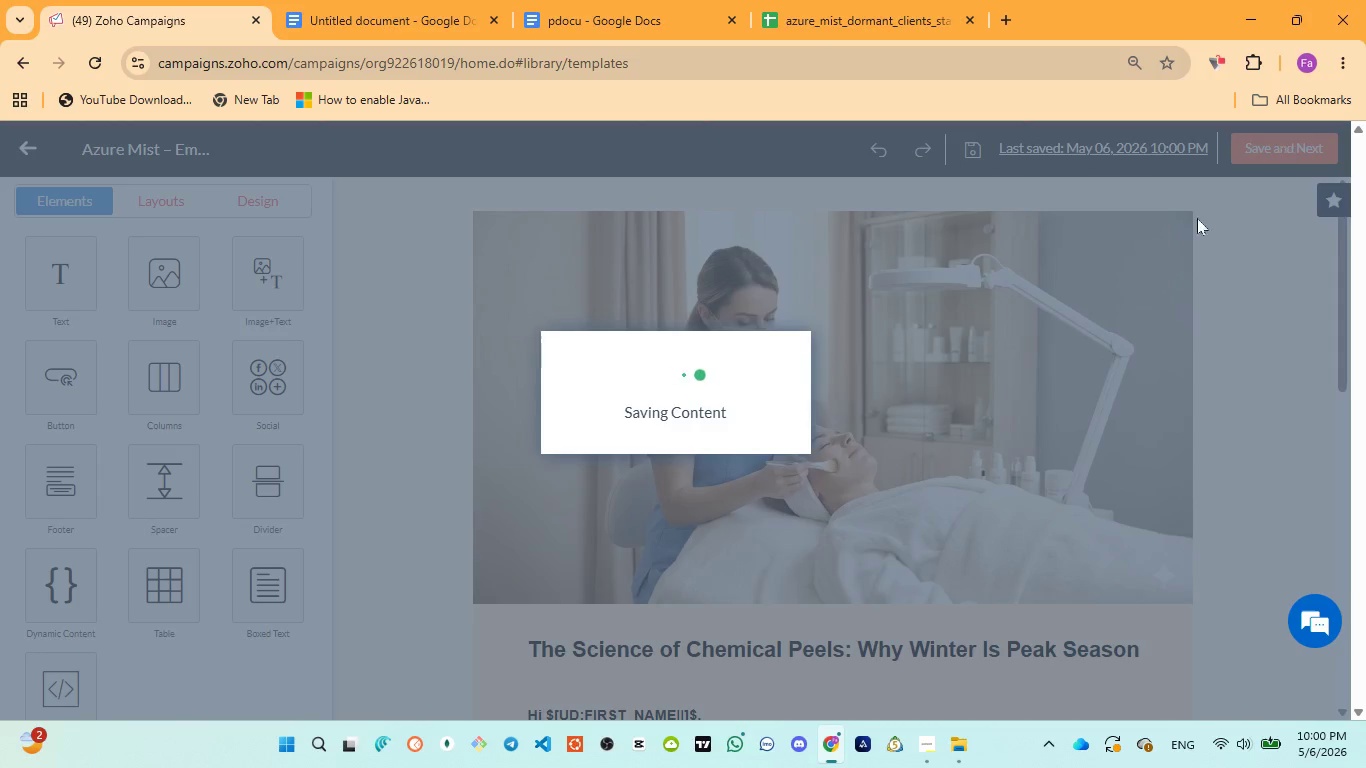 
mouse_move([818, 365])
 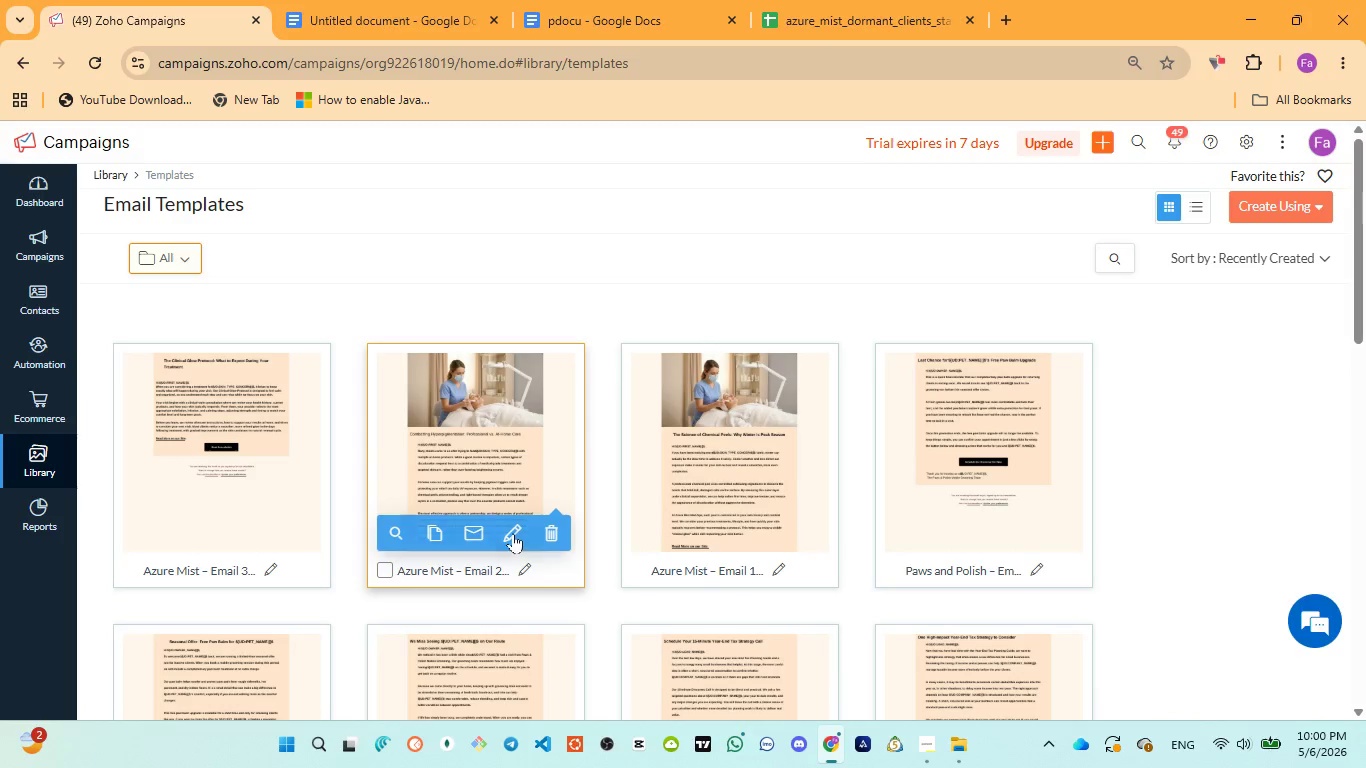 
left_click([513, 532])
 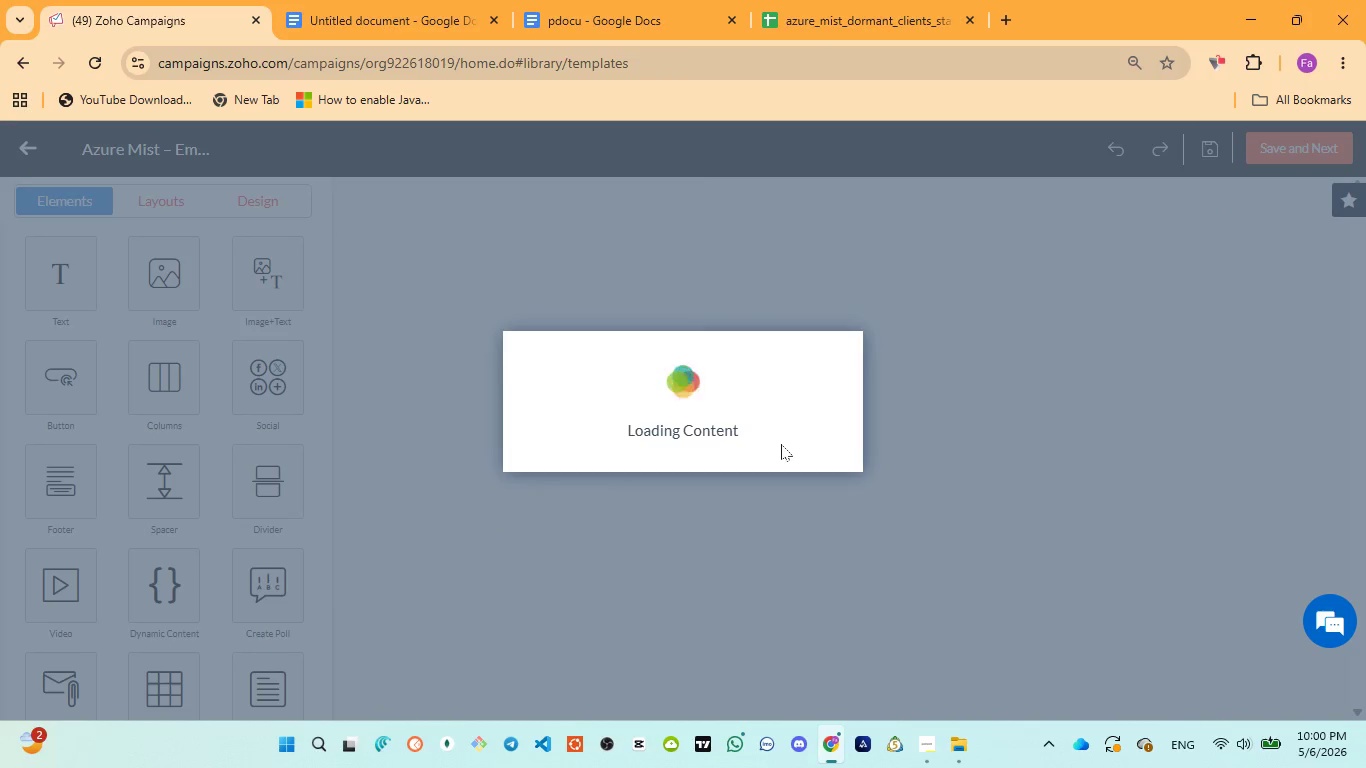 
wait(5.95)
 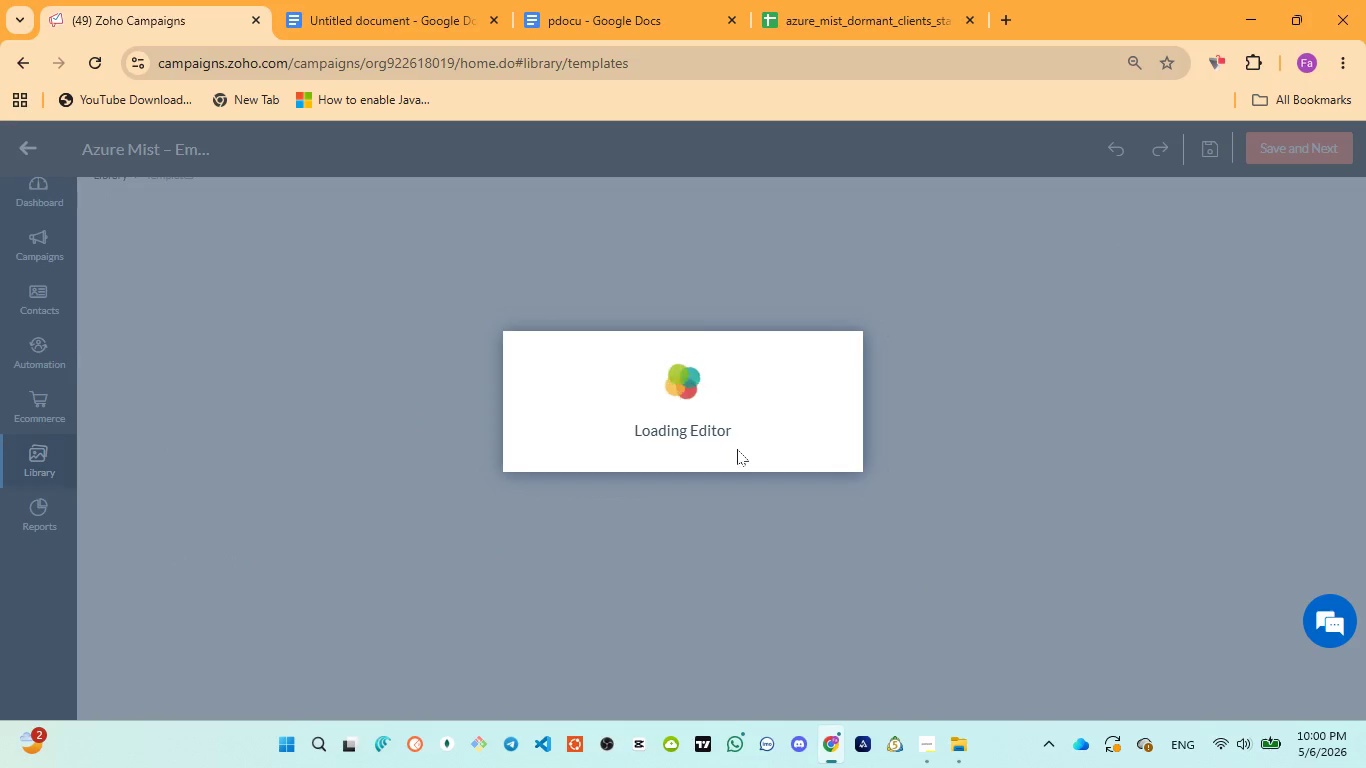 
scroll: coordinate [823, 449], scroll_direction: down, amount: 10.0
 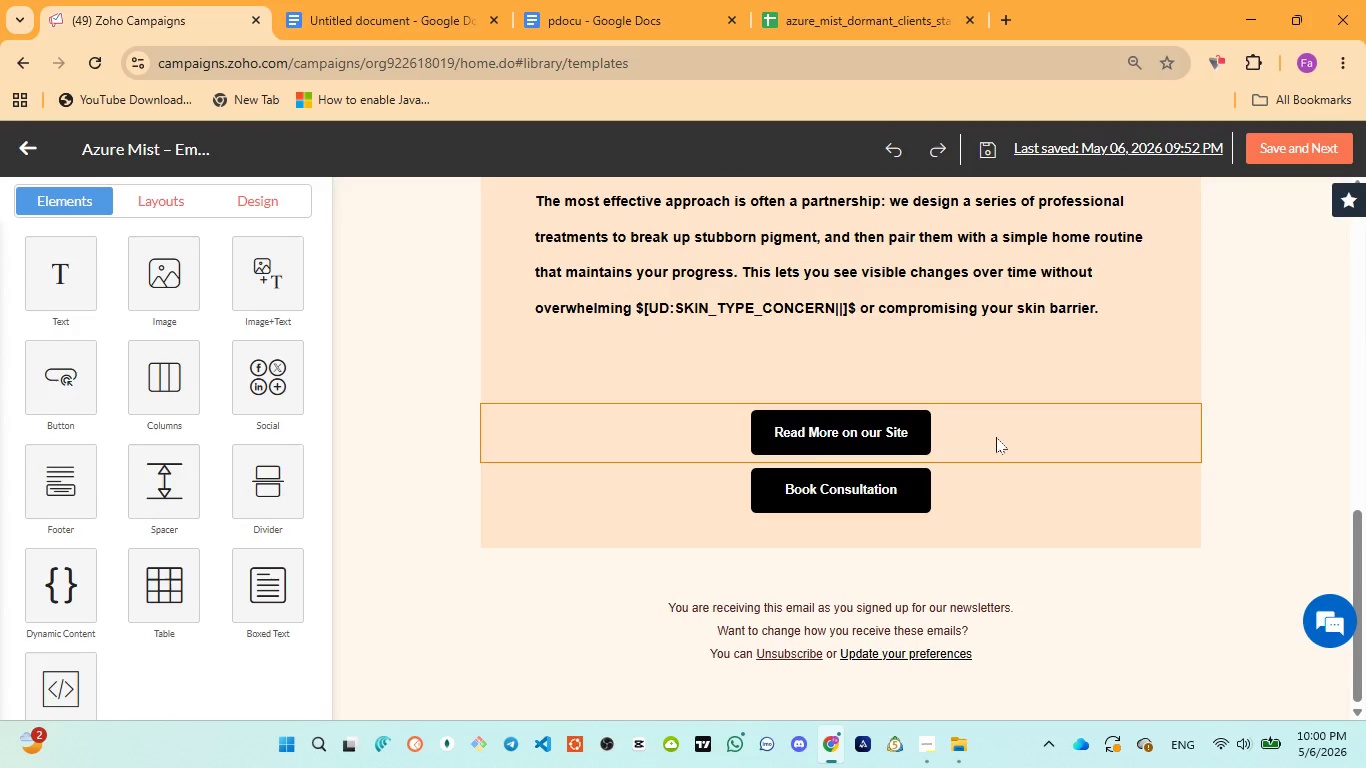 
left_click([996, 437])
 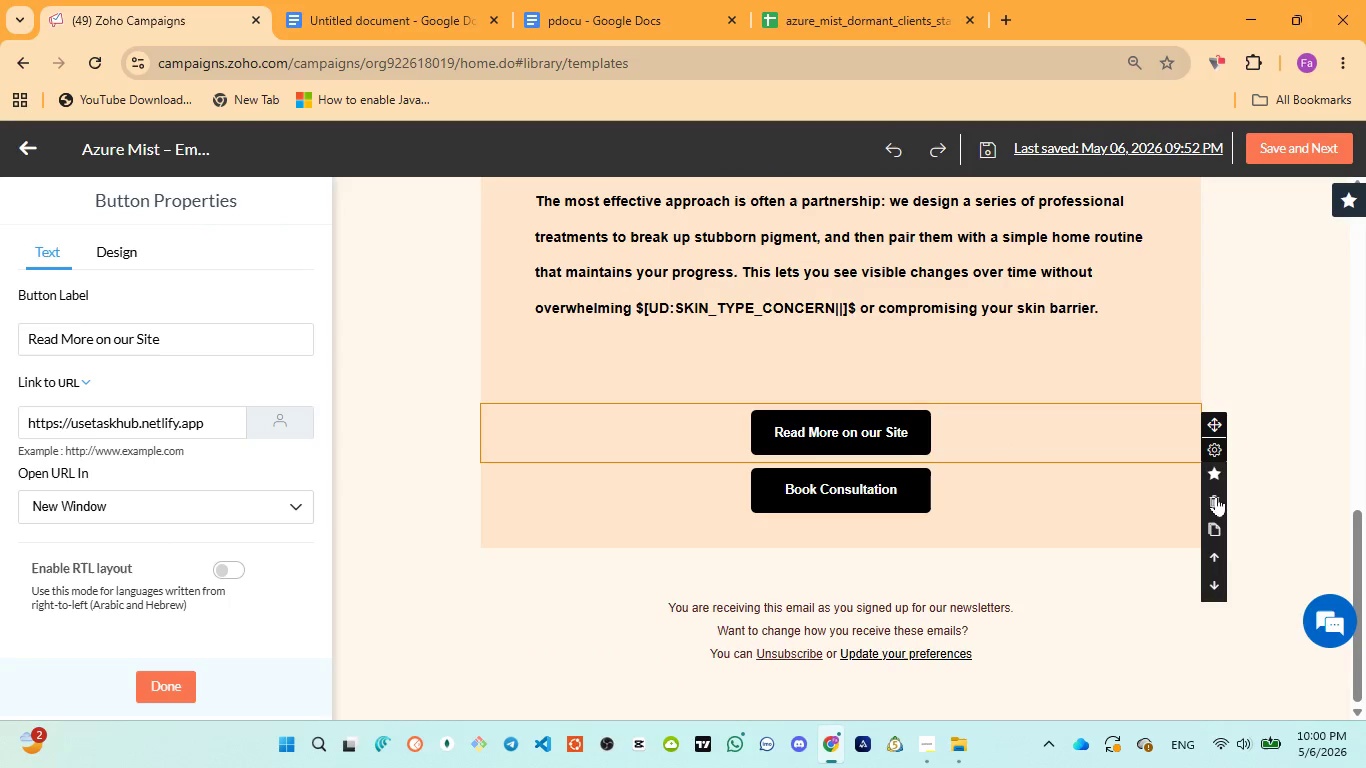 
left_click([1215, 498])
 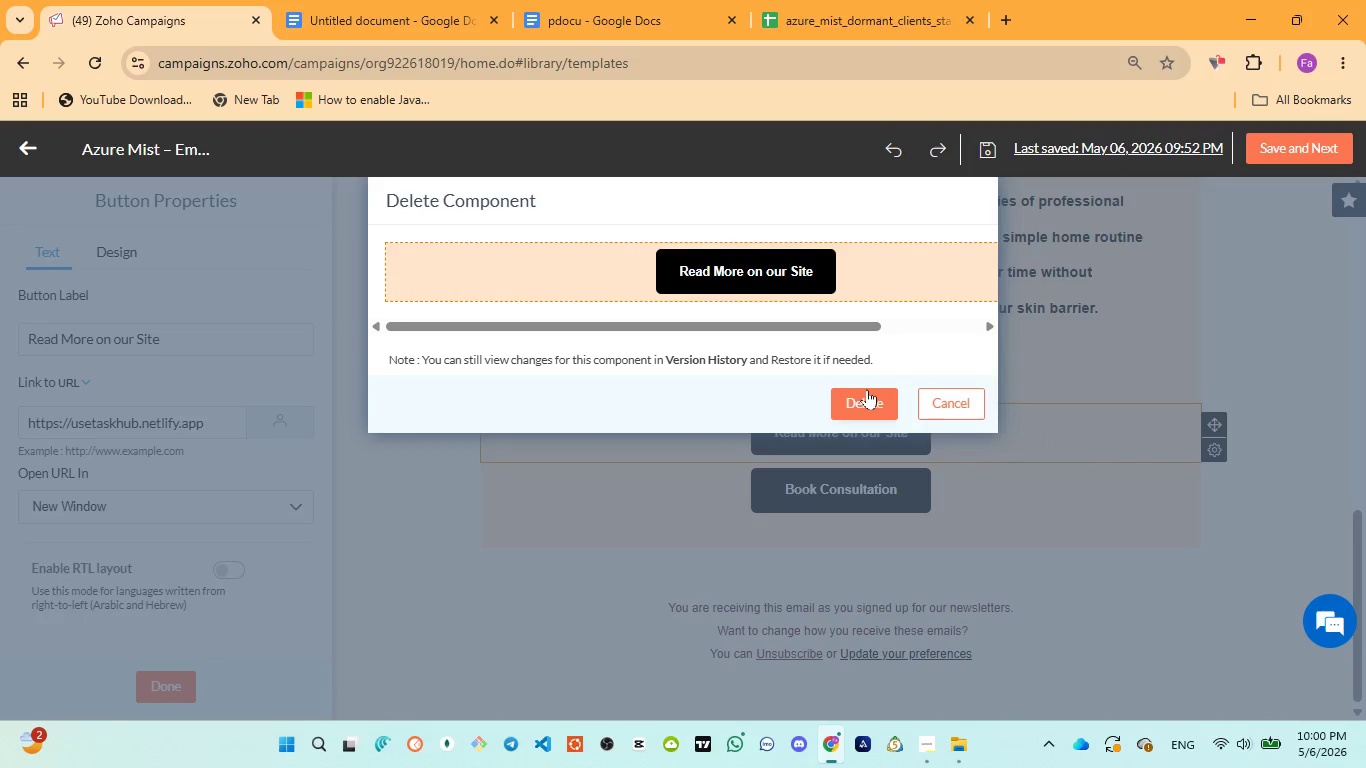 
left_click([867, 389])
 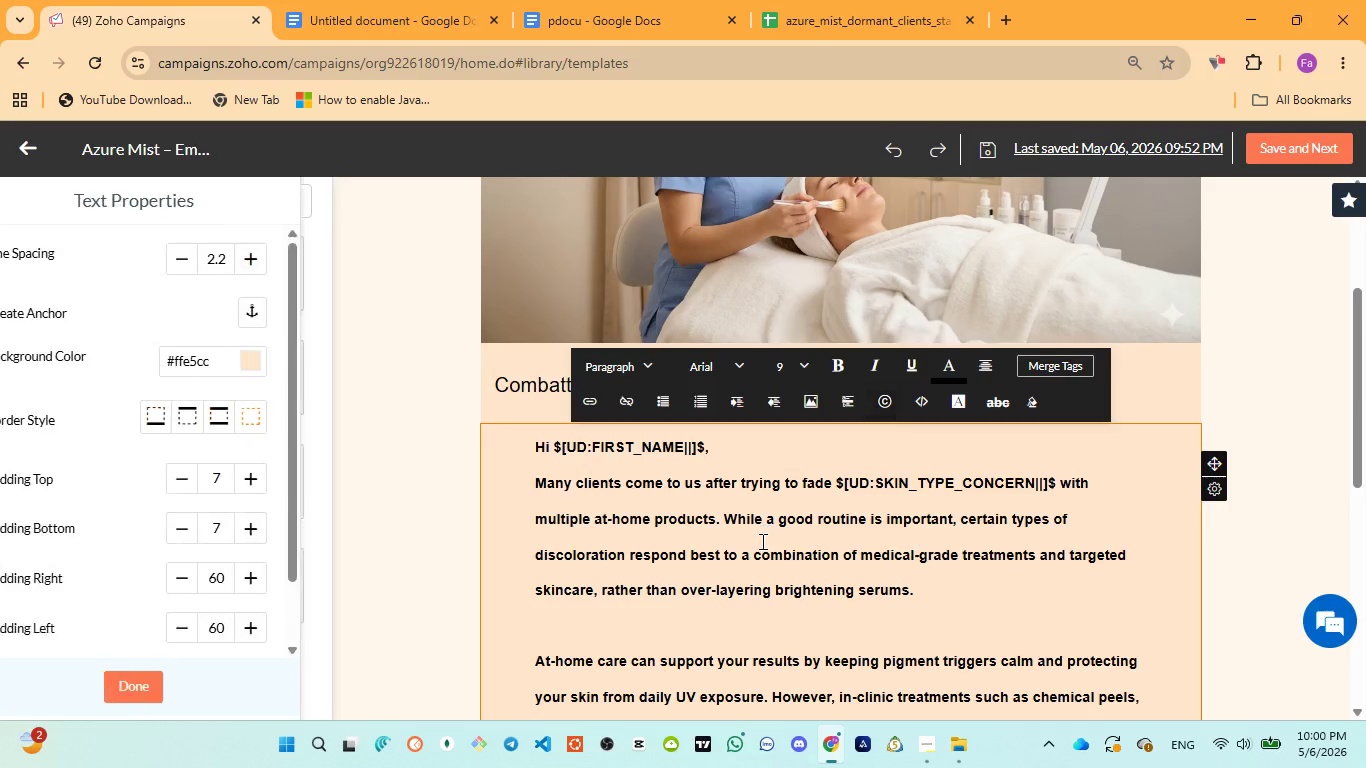 
scroll: coordinate [760, 542], scroll_direction: down, amount: 6.0
 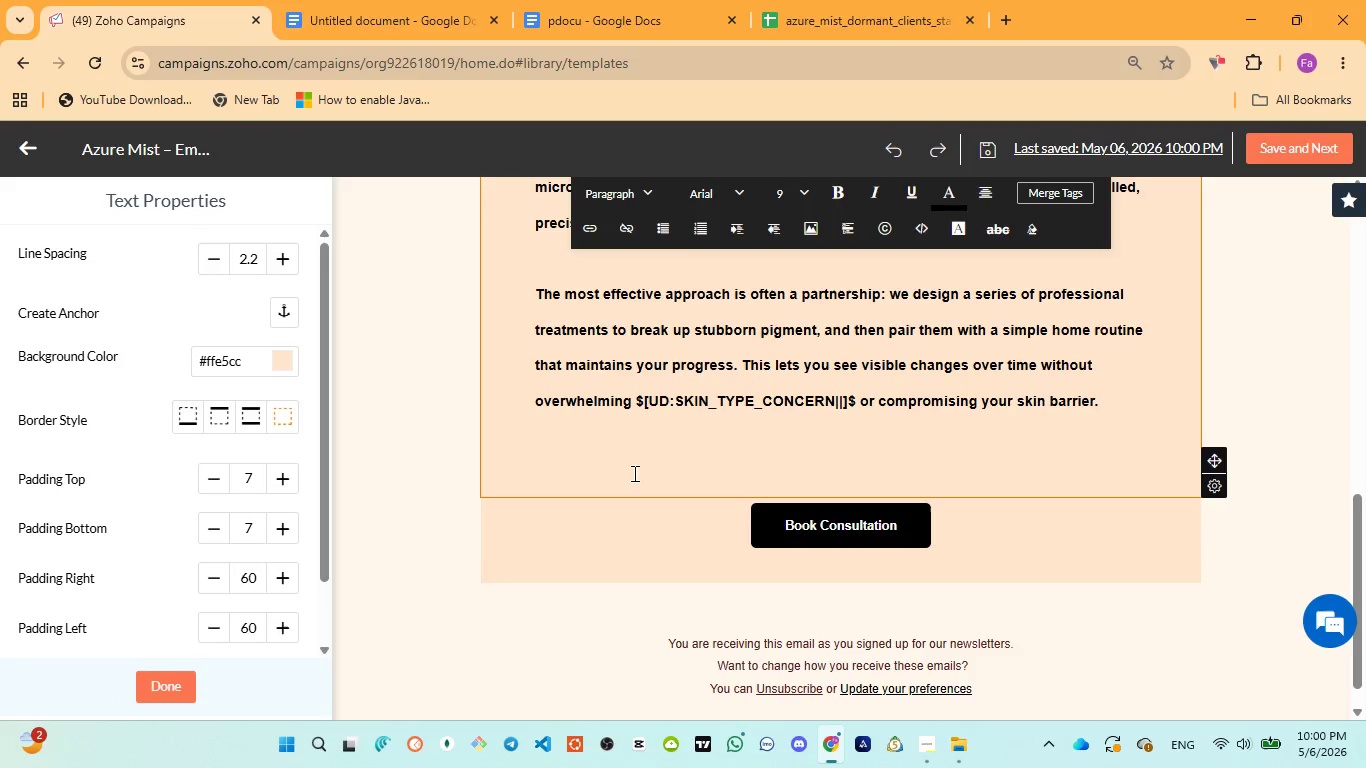 
left_click([633, 473])
 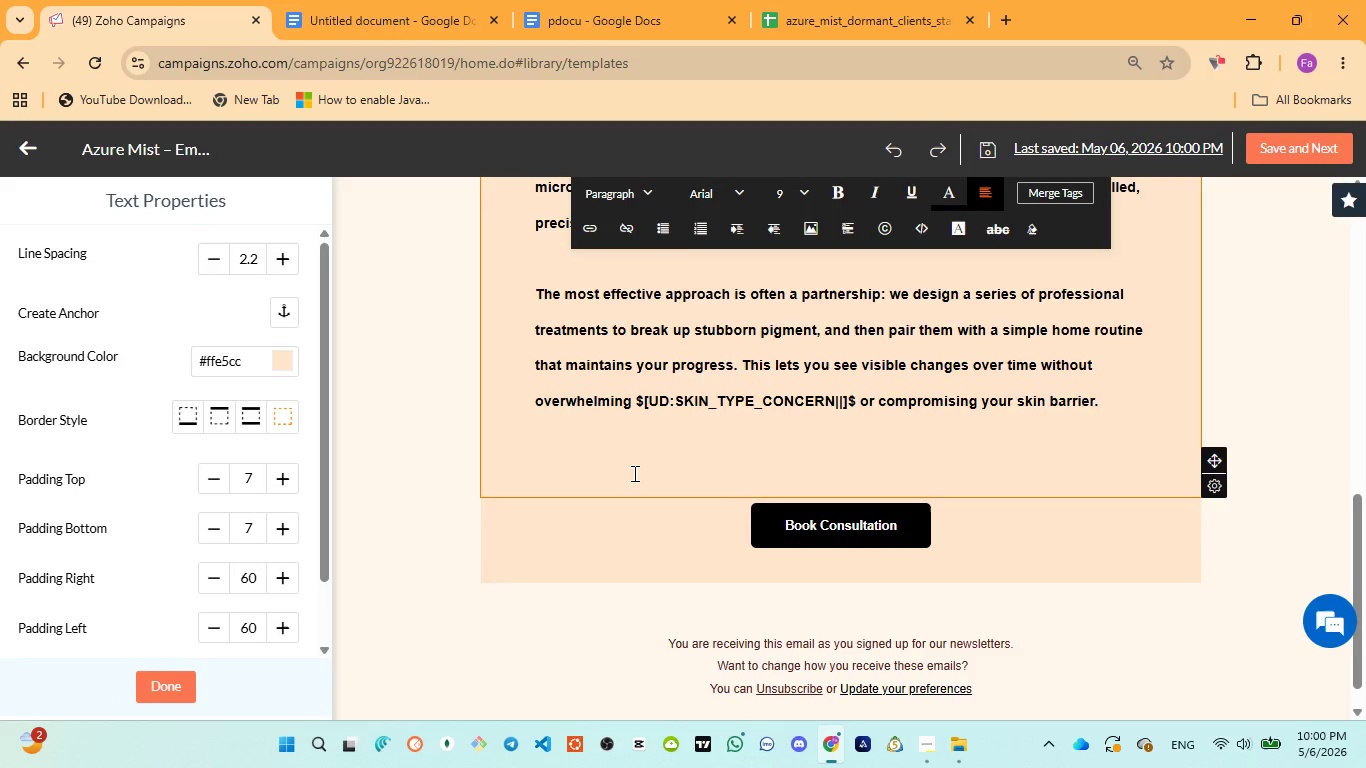 
left_click([633, 473])
 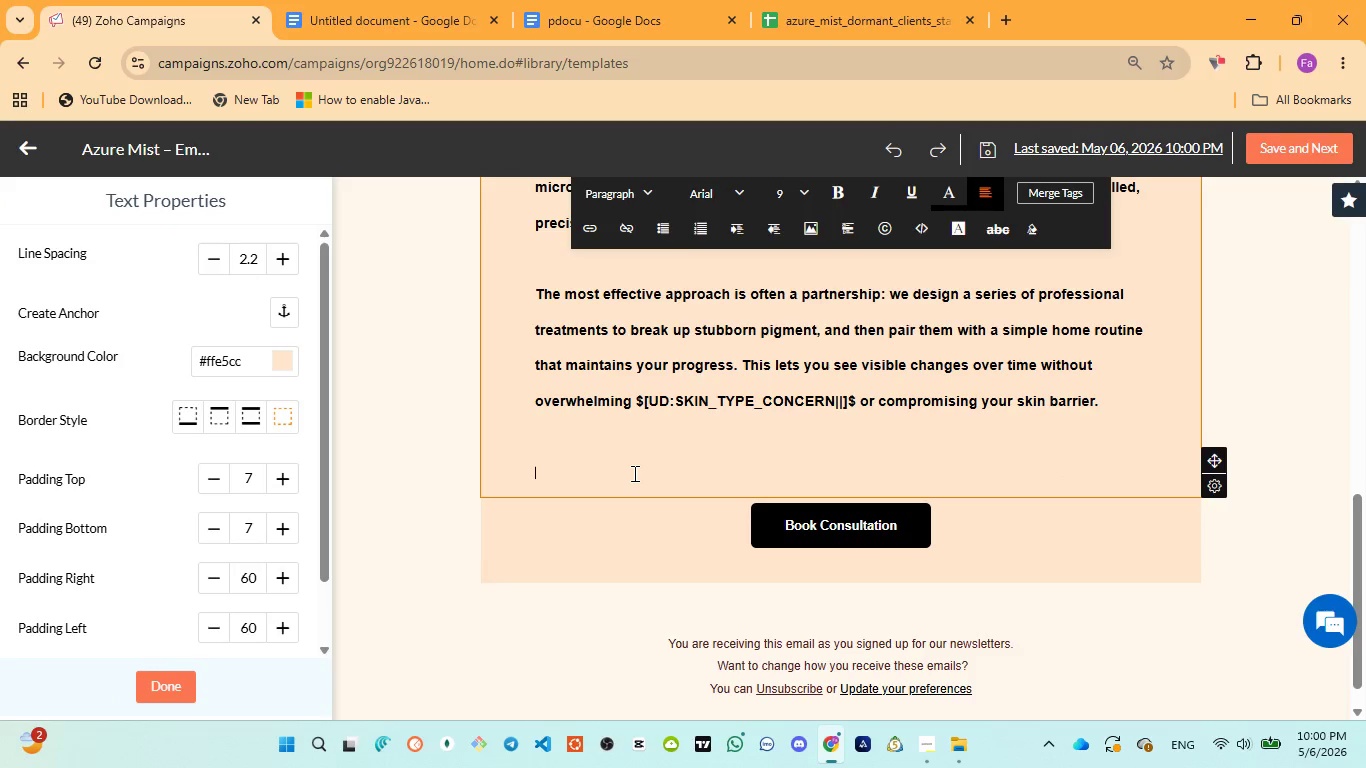 
key(Control+V)
 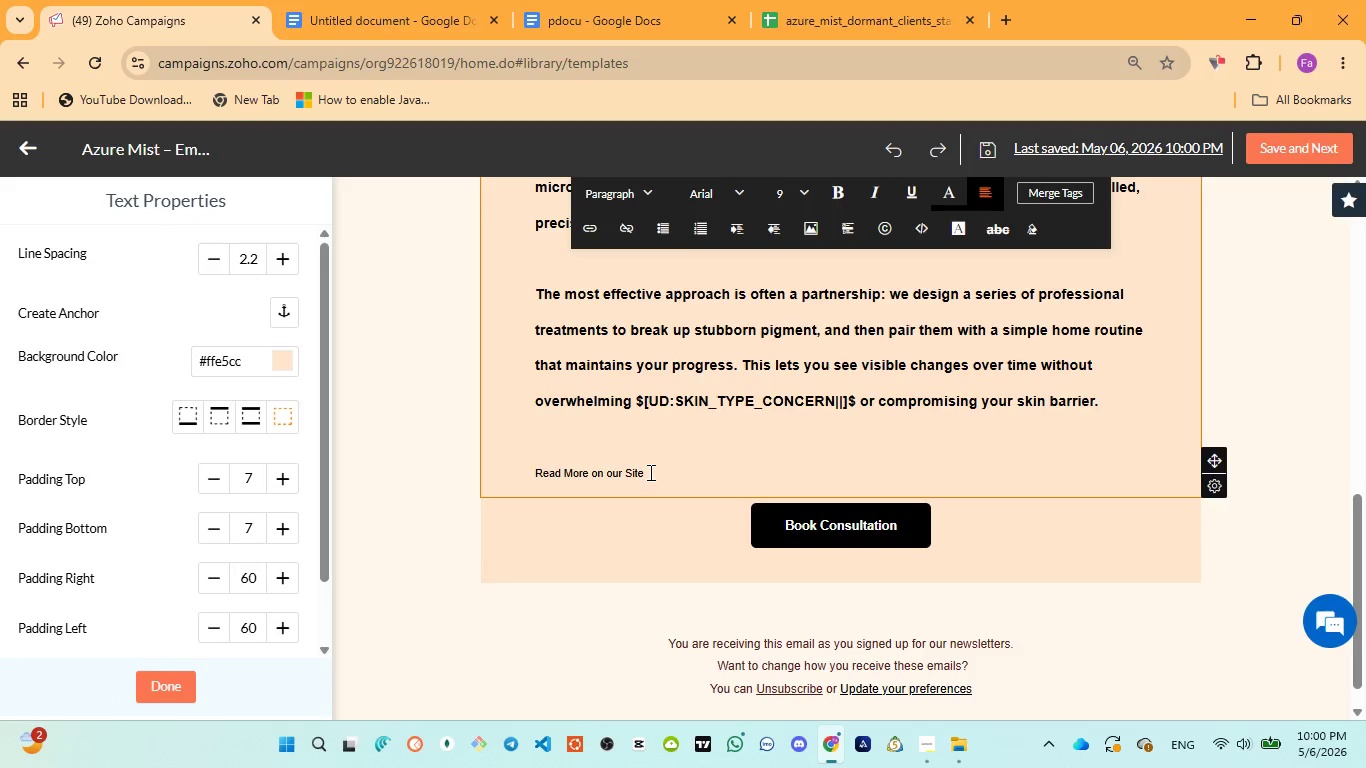 
left_click_drag(start_coordinate=[649, 472], to_coordinate=[527, 465])
 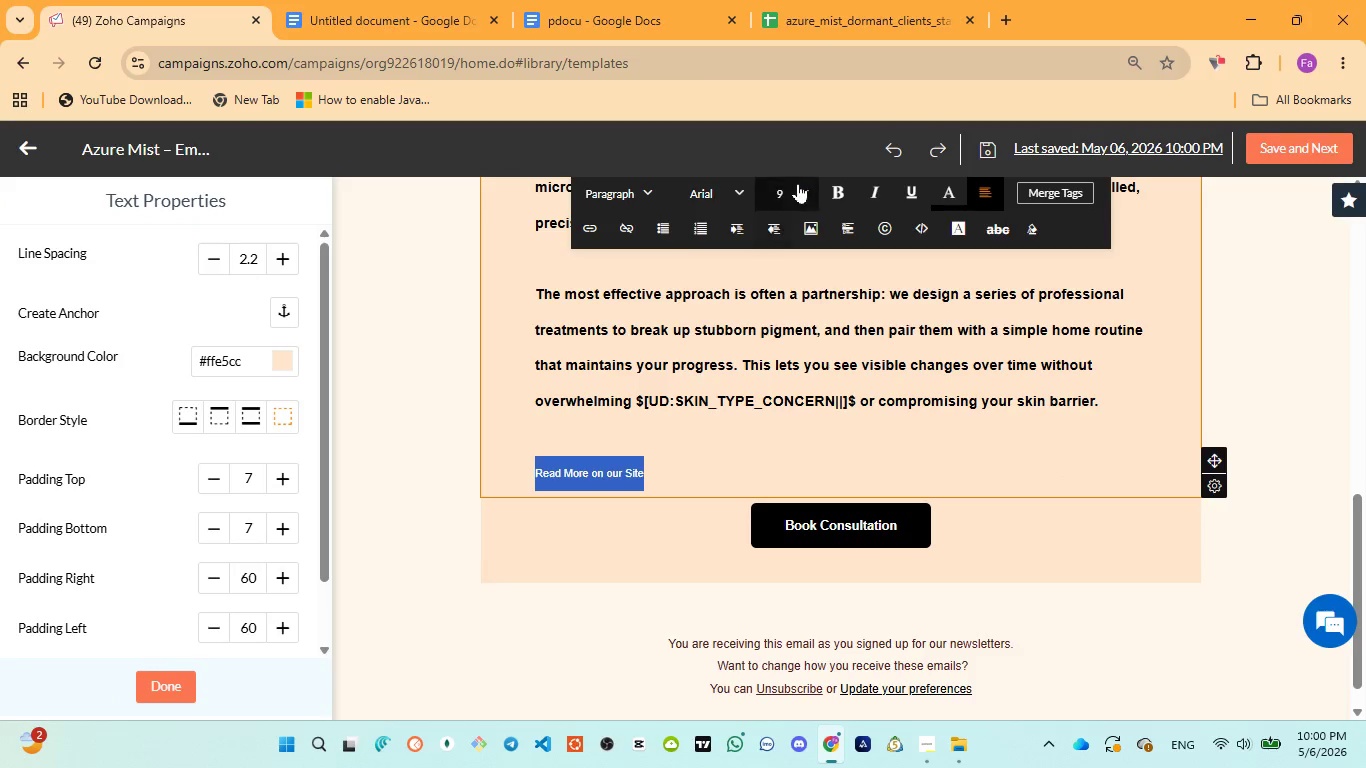 
left_click([798, 183])
 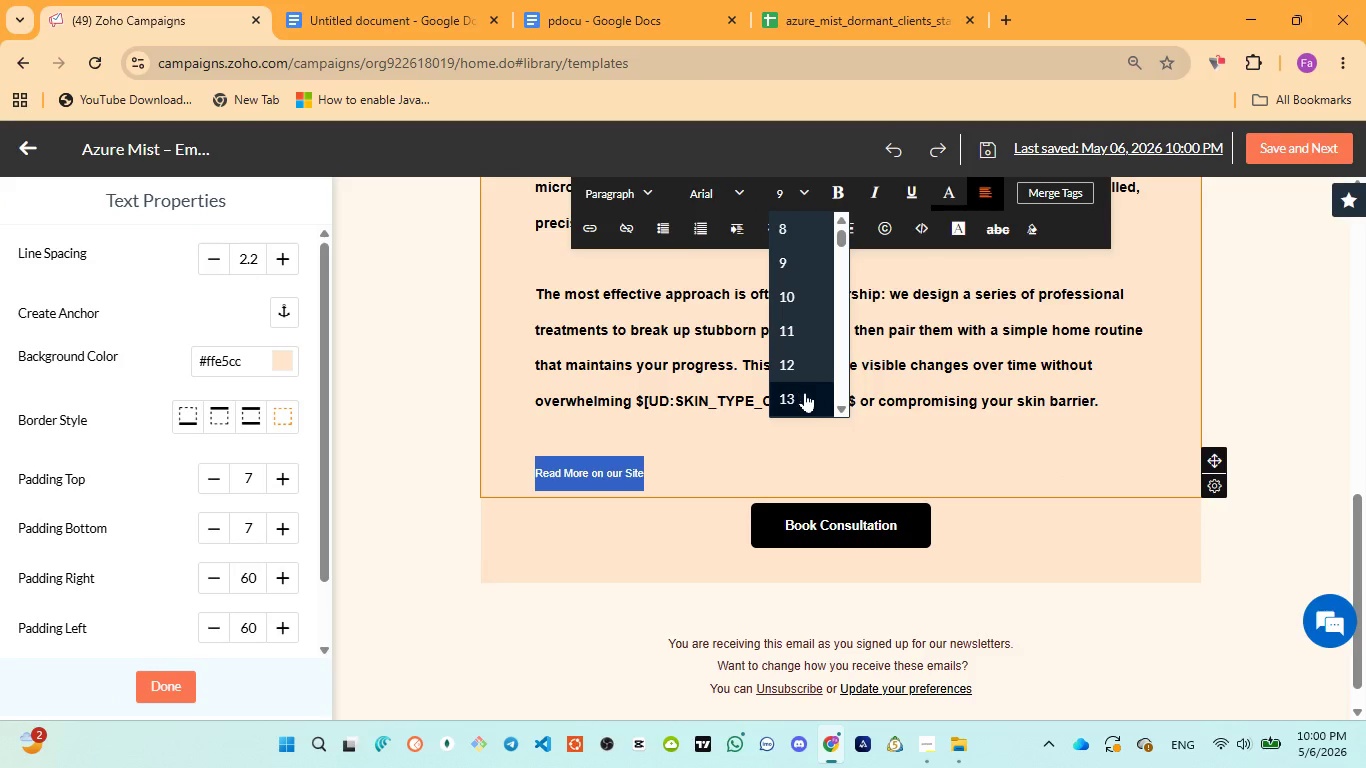 
left_click([849, 404])
 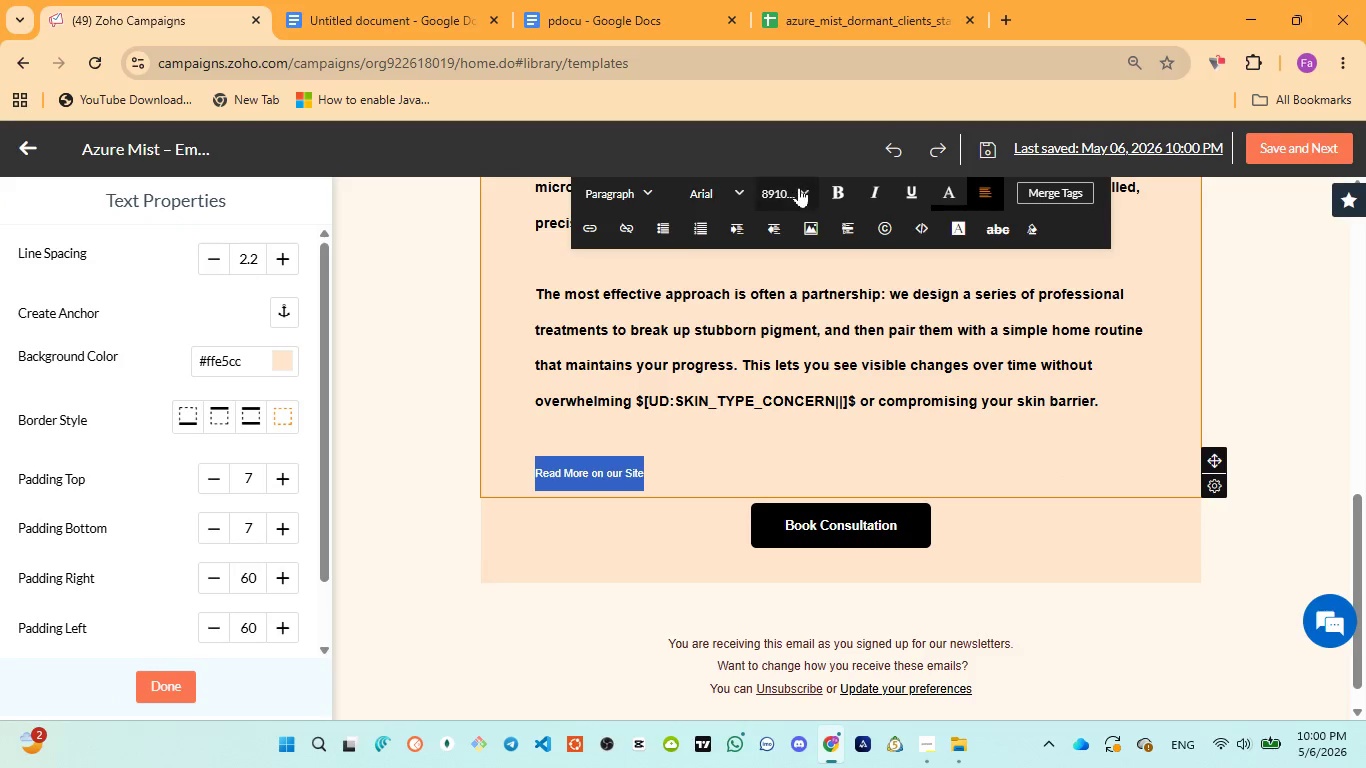 
left_click([799, 187])
 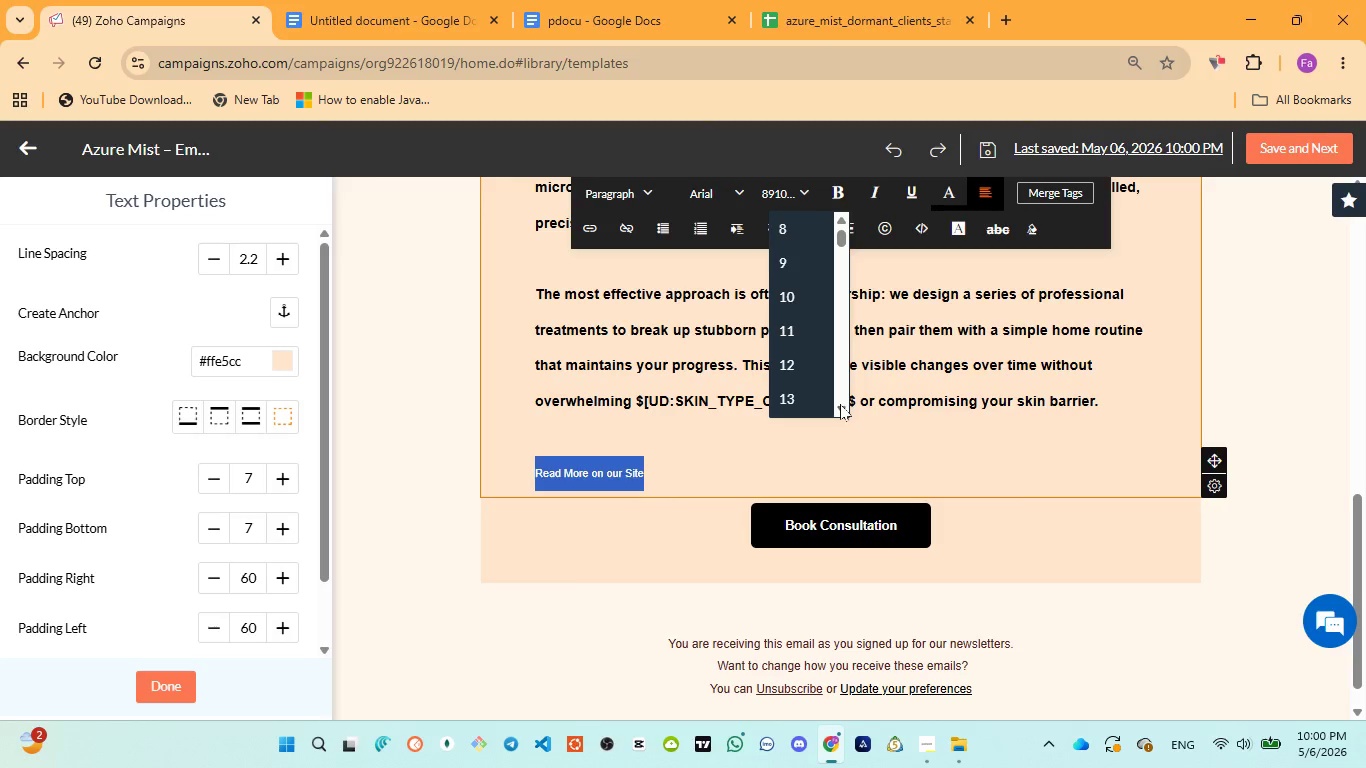 
double_click([840, 404])
 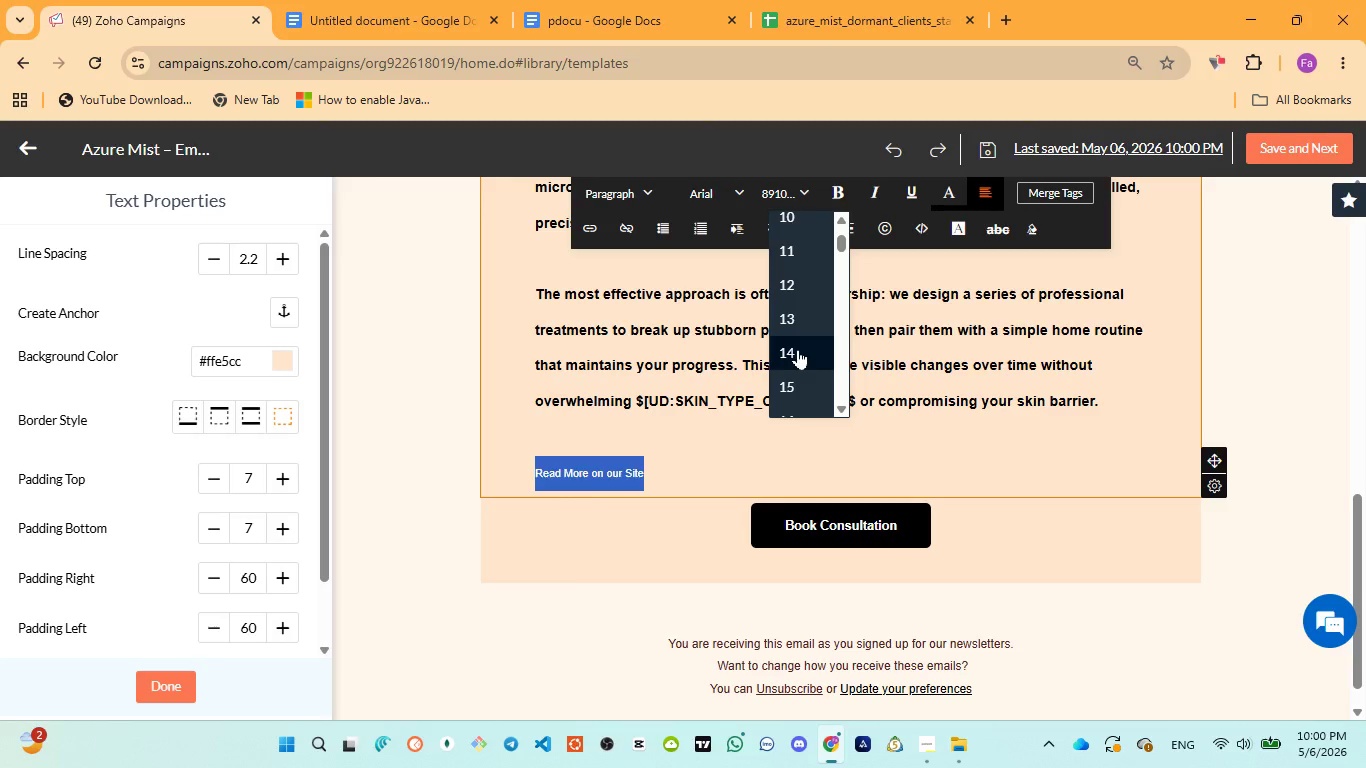 
left_click([798, 349])
 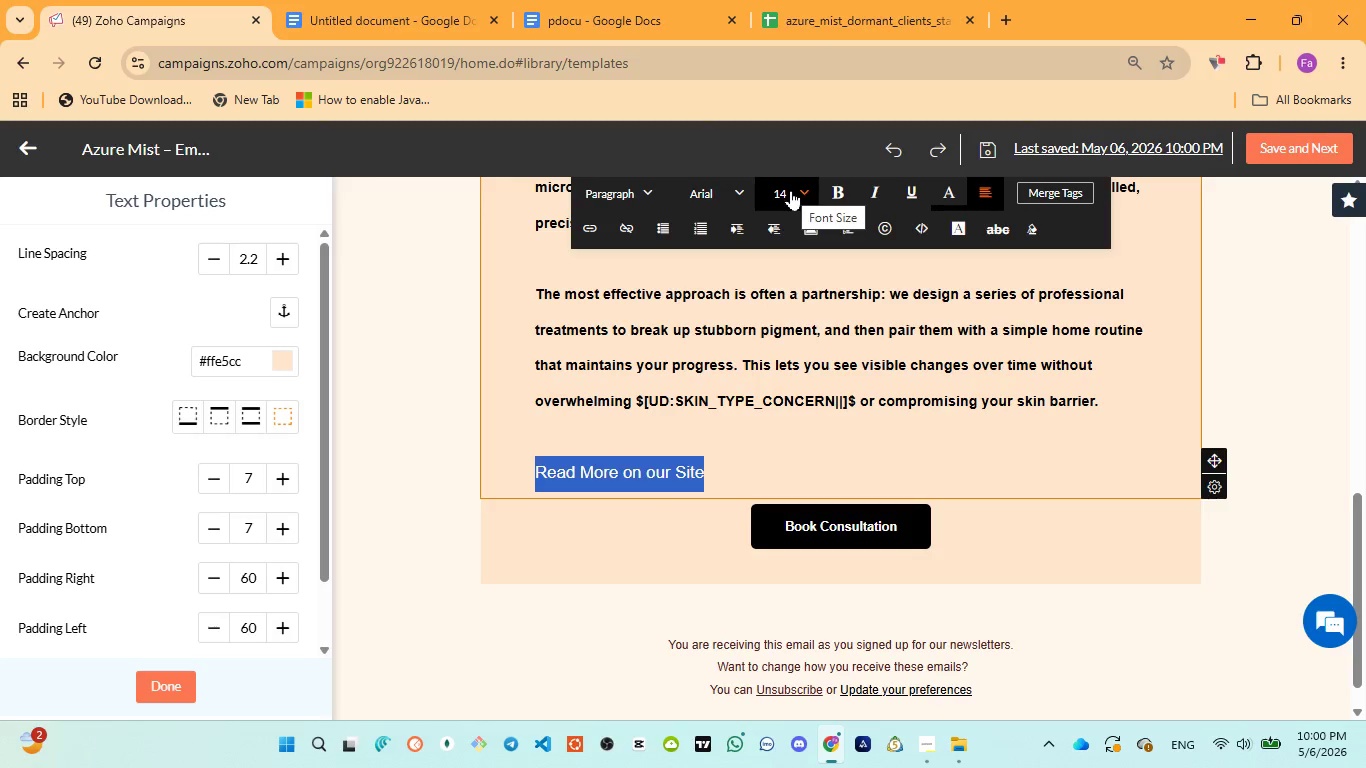 
left_click([839, 190])
 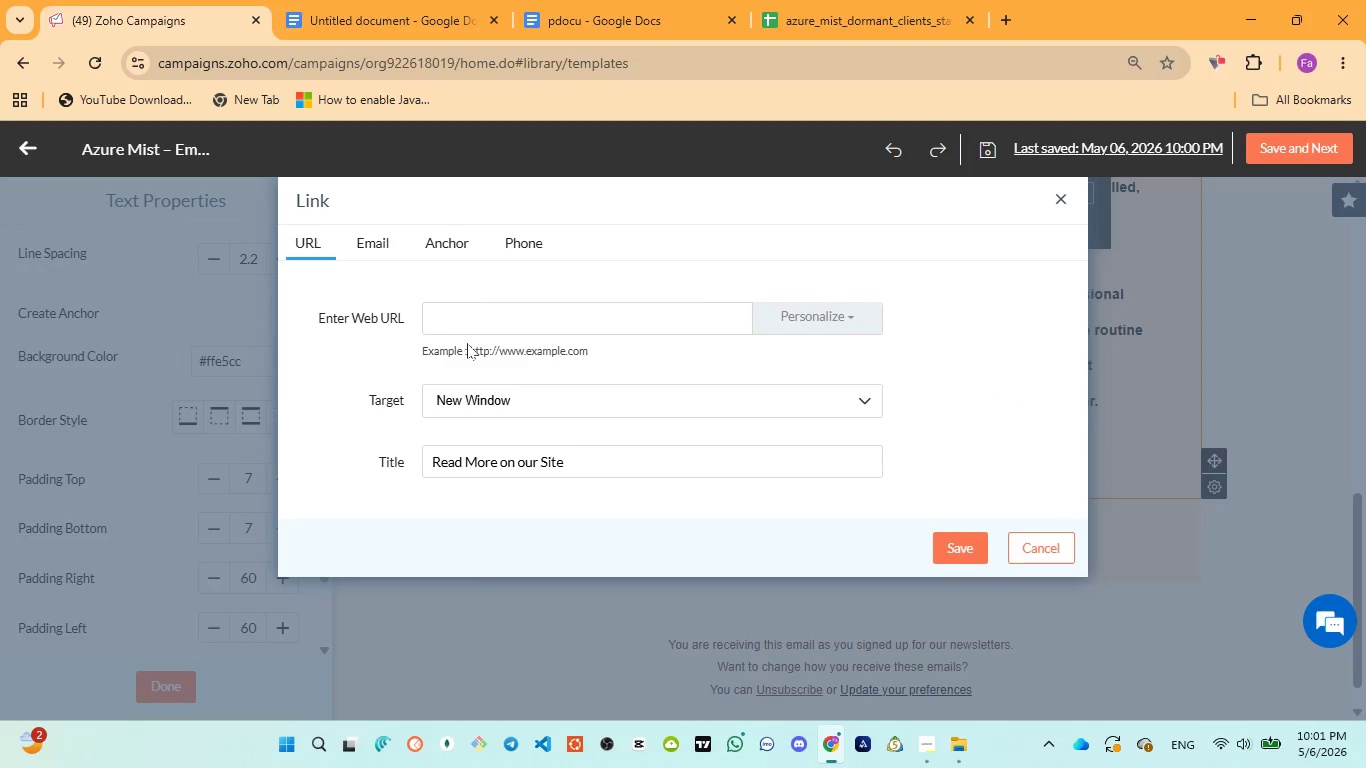 
wait(5.91)
 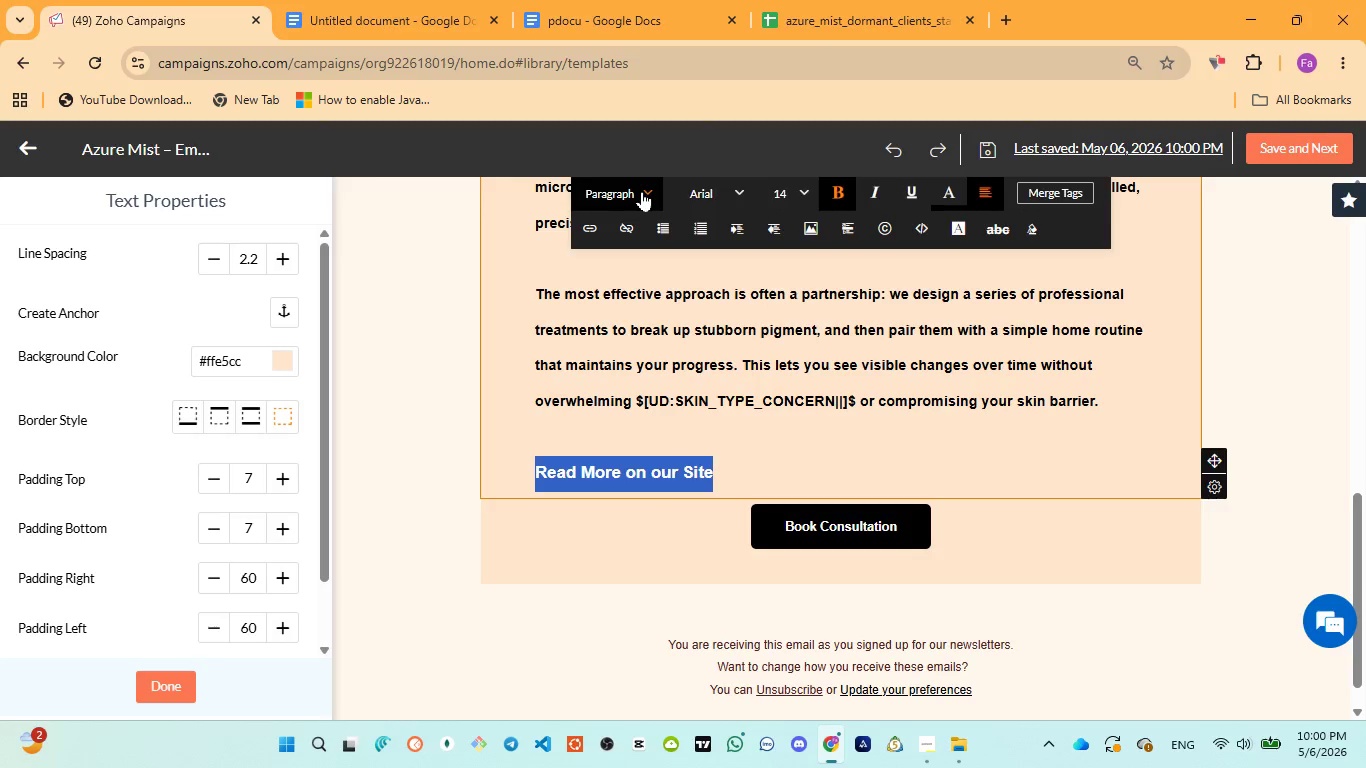 
left_click([567, 372])
 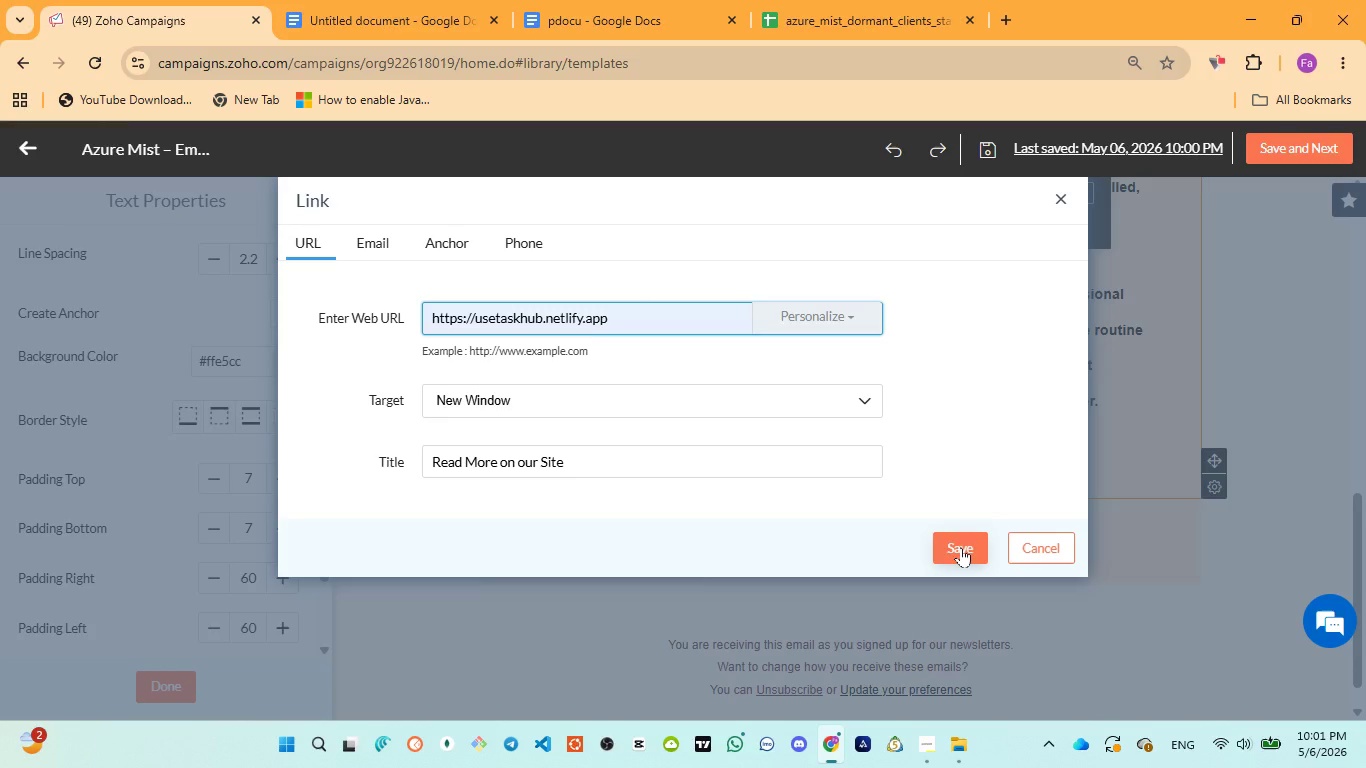 
left_click([962, 547])
 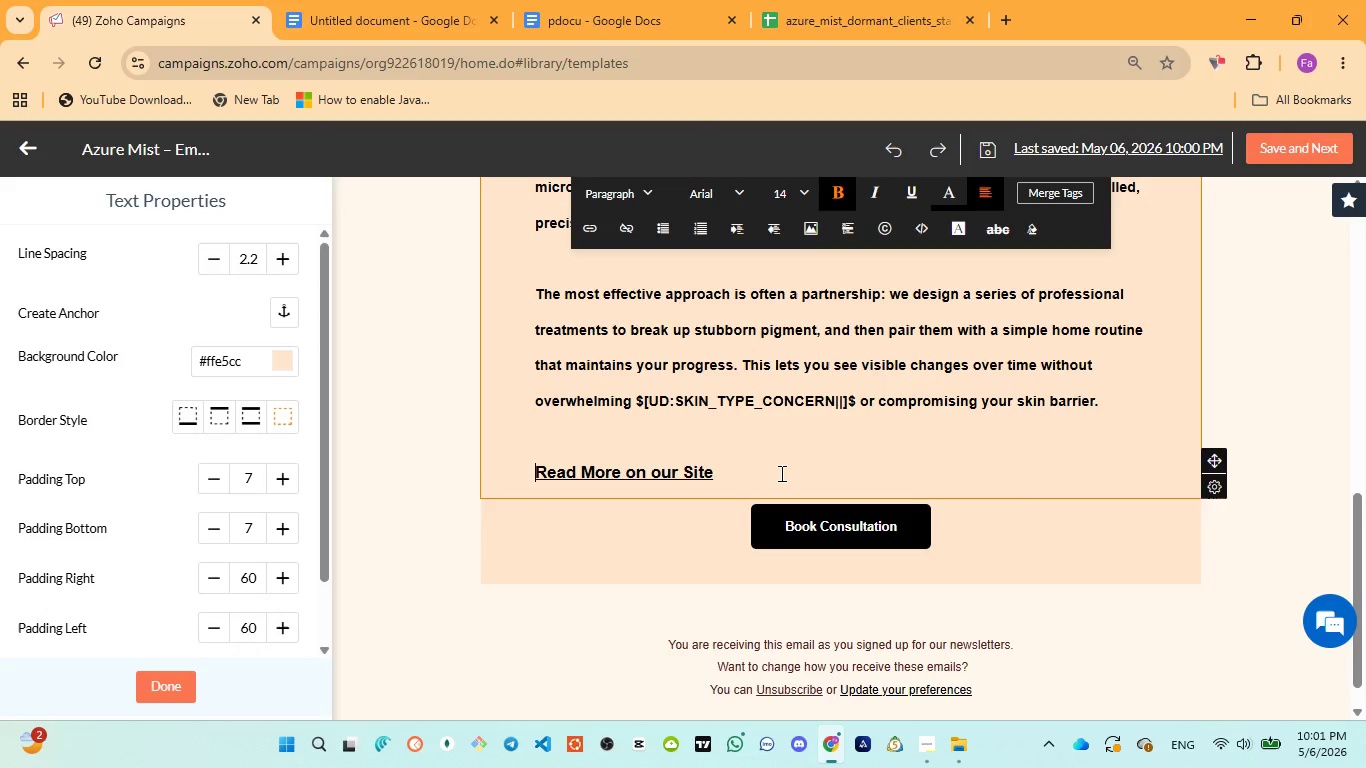 
left_click([776, 473])
 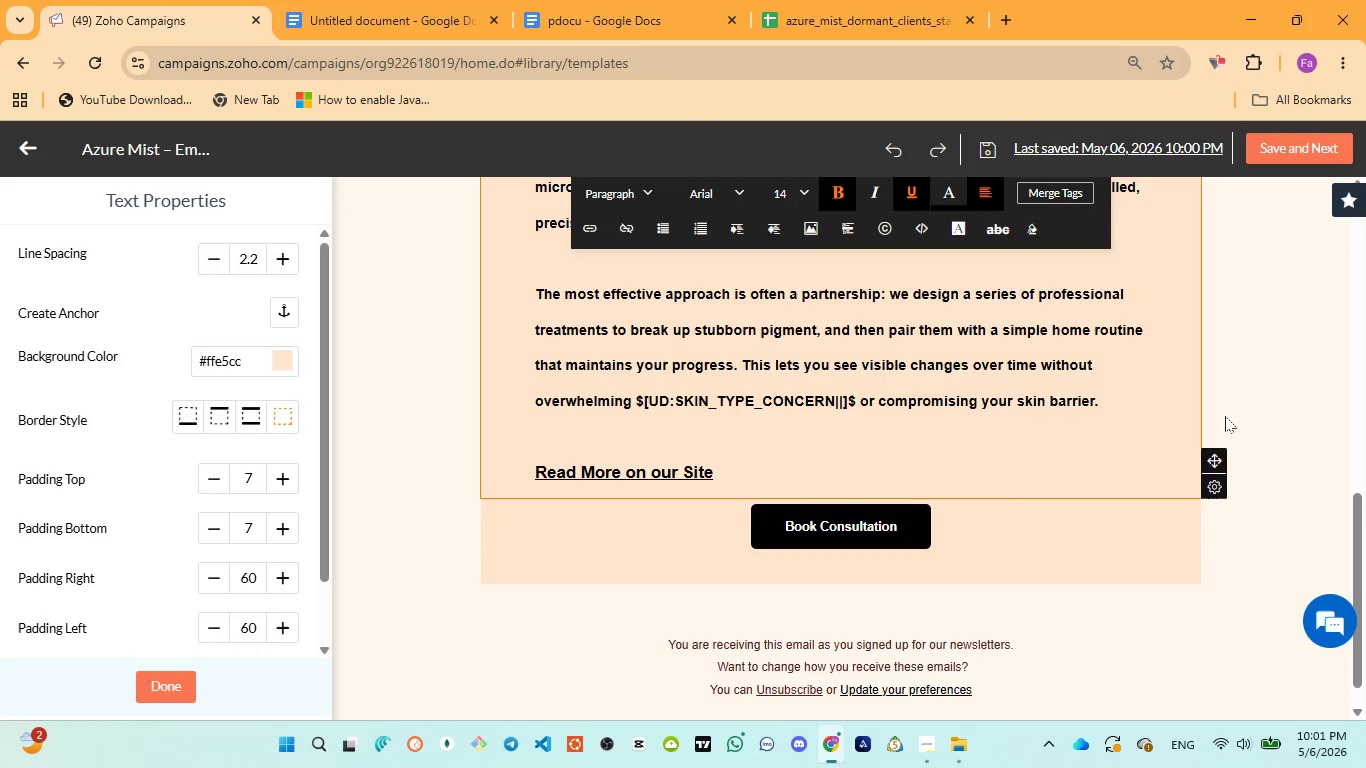 
left_click([1281, 386])
 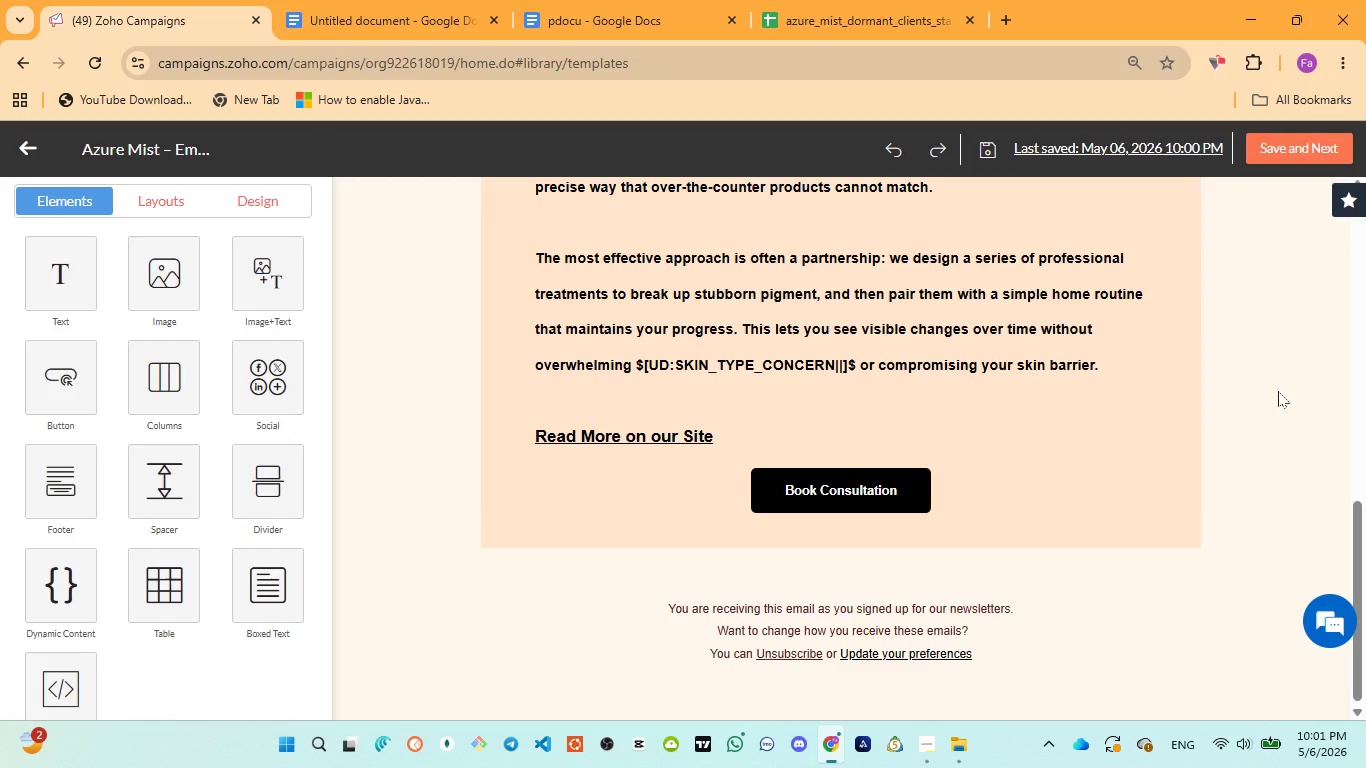 
scroll: coordinate [1278, 391], scroll_direction: up, amount: 7.0
 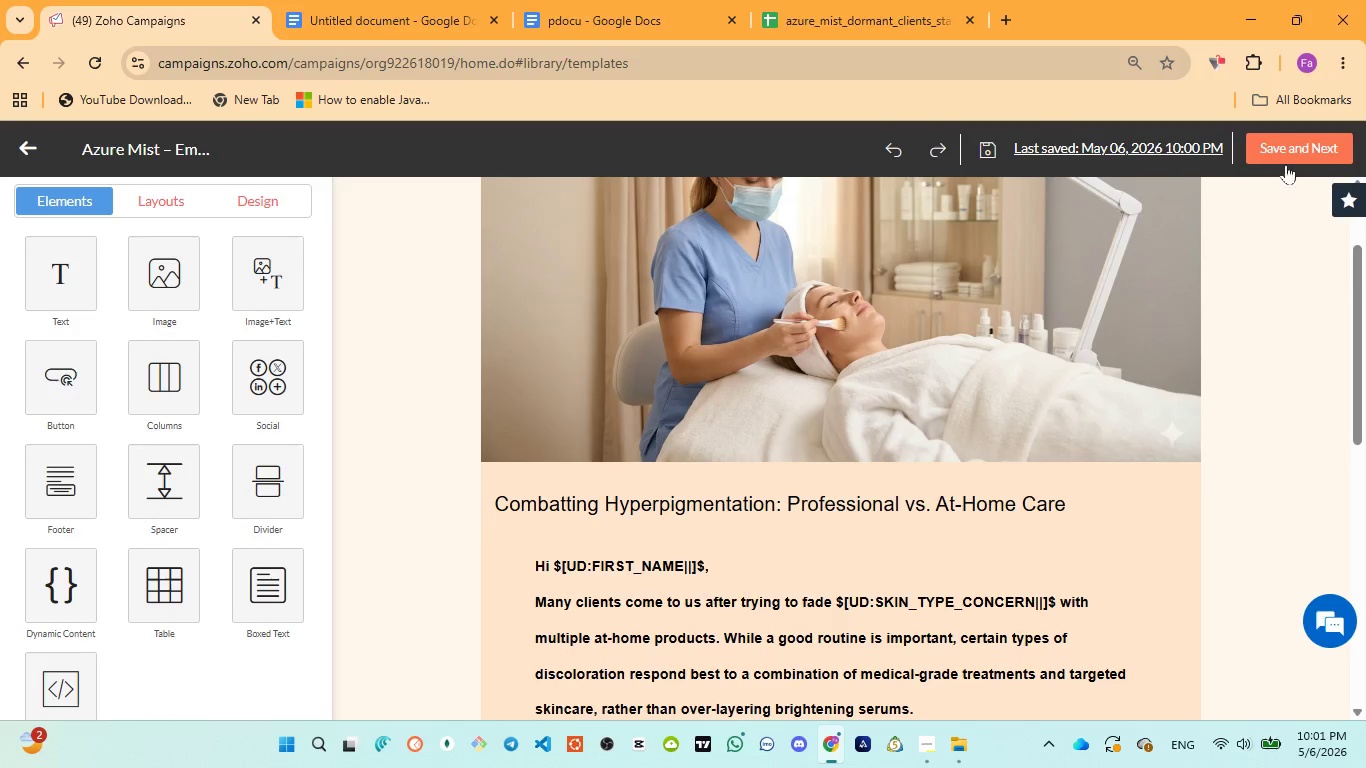 
left_click([1282, 154])
 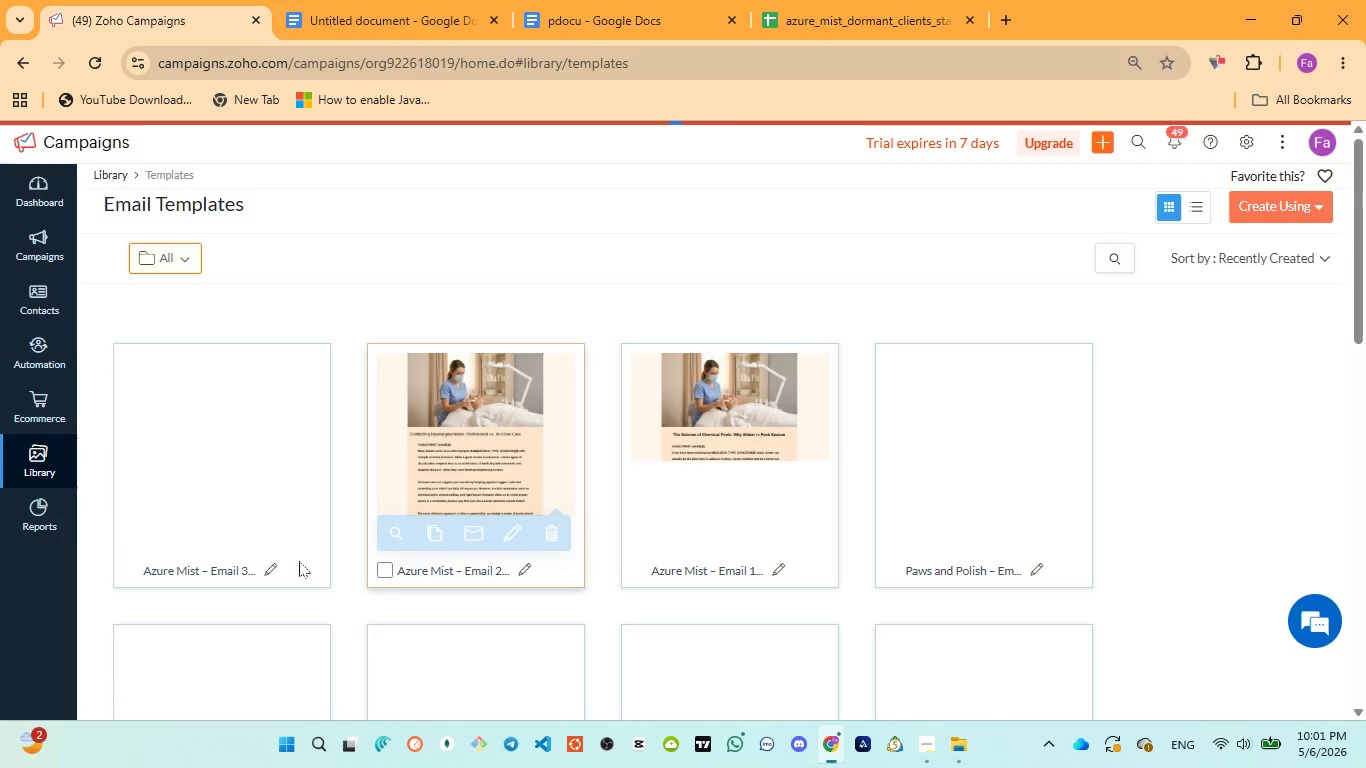 
left_click([259, 522])
 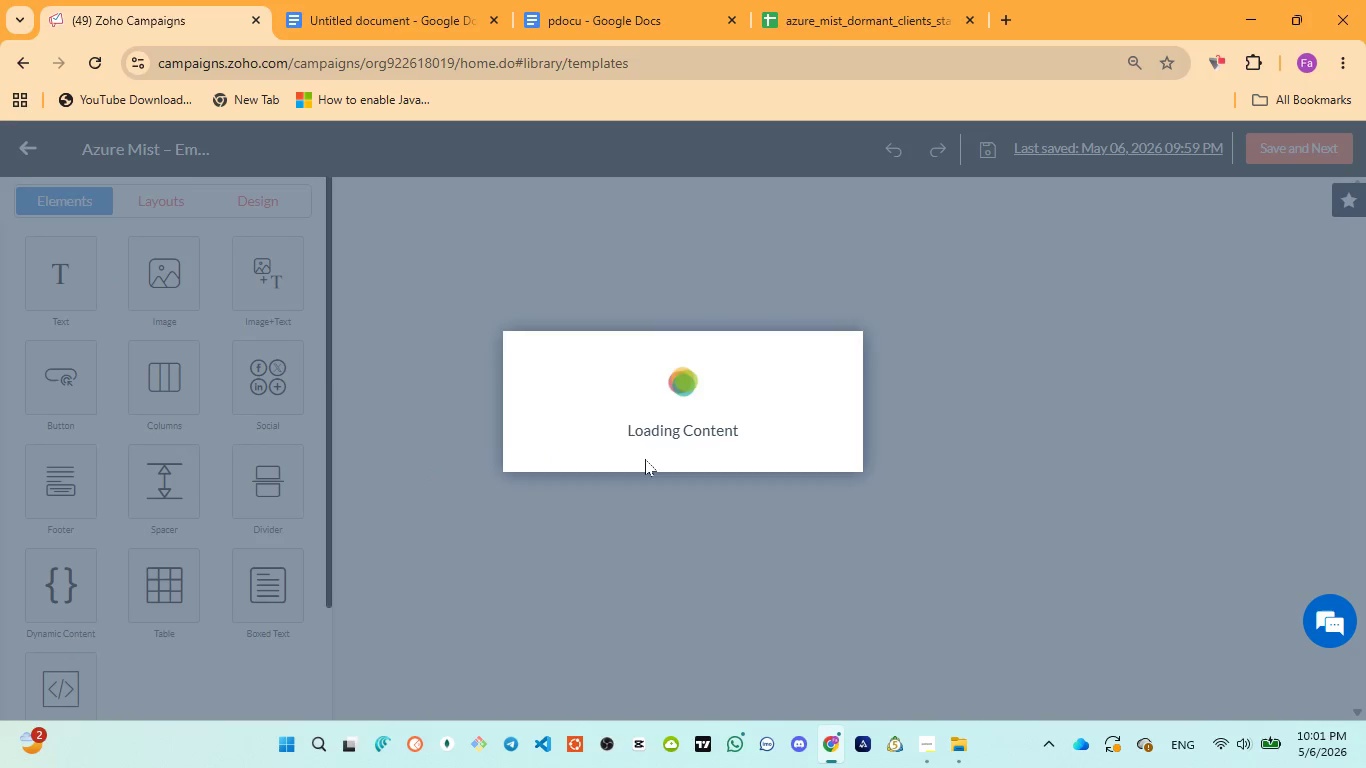 
wait(5.05)
 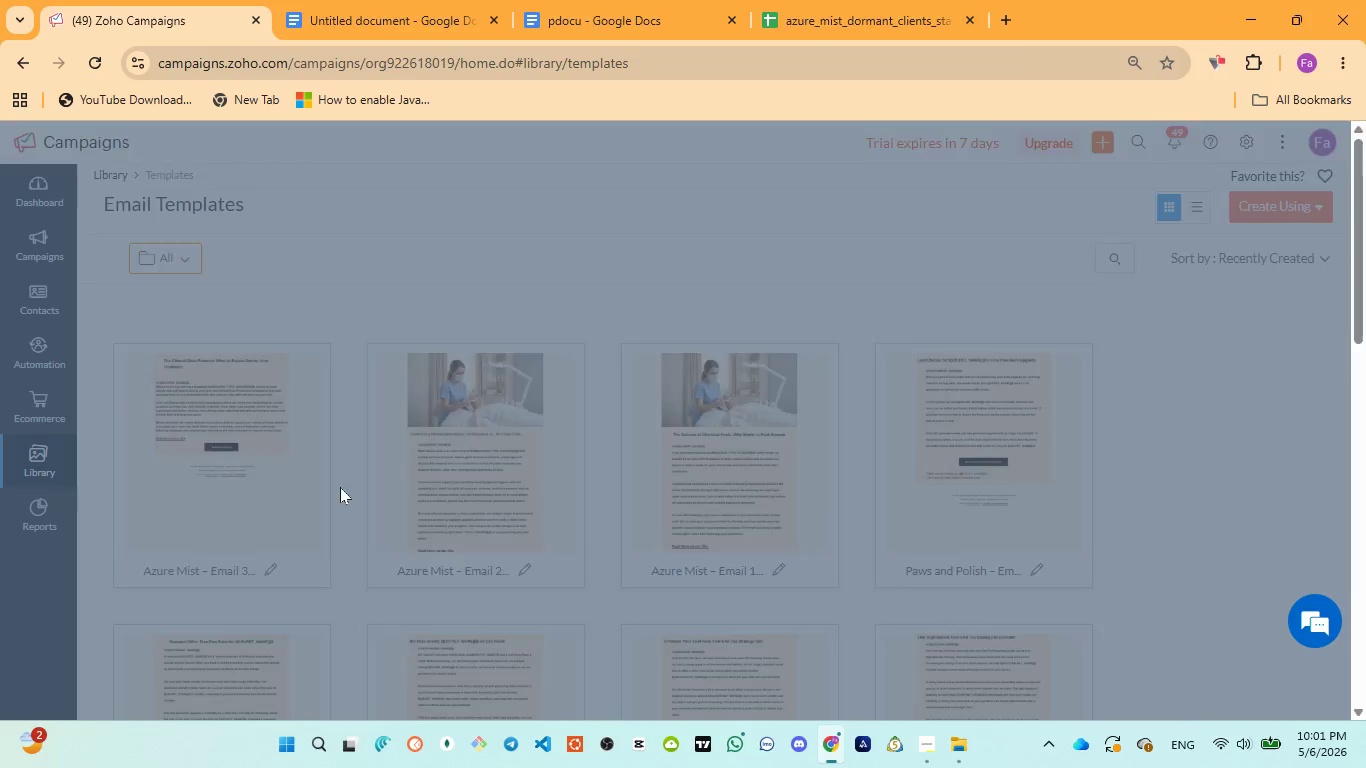 
scroll: coordinate [637, 497], scroll_direction: down, amount: 3.0
 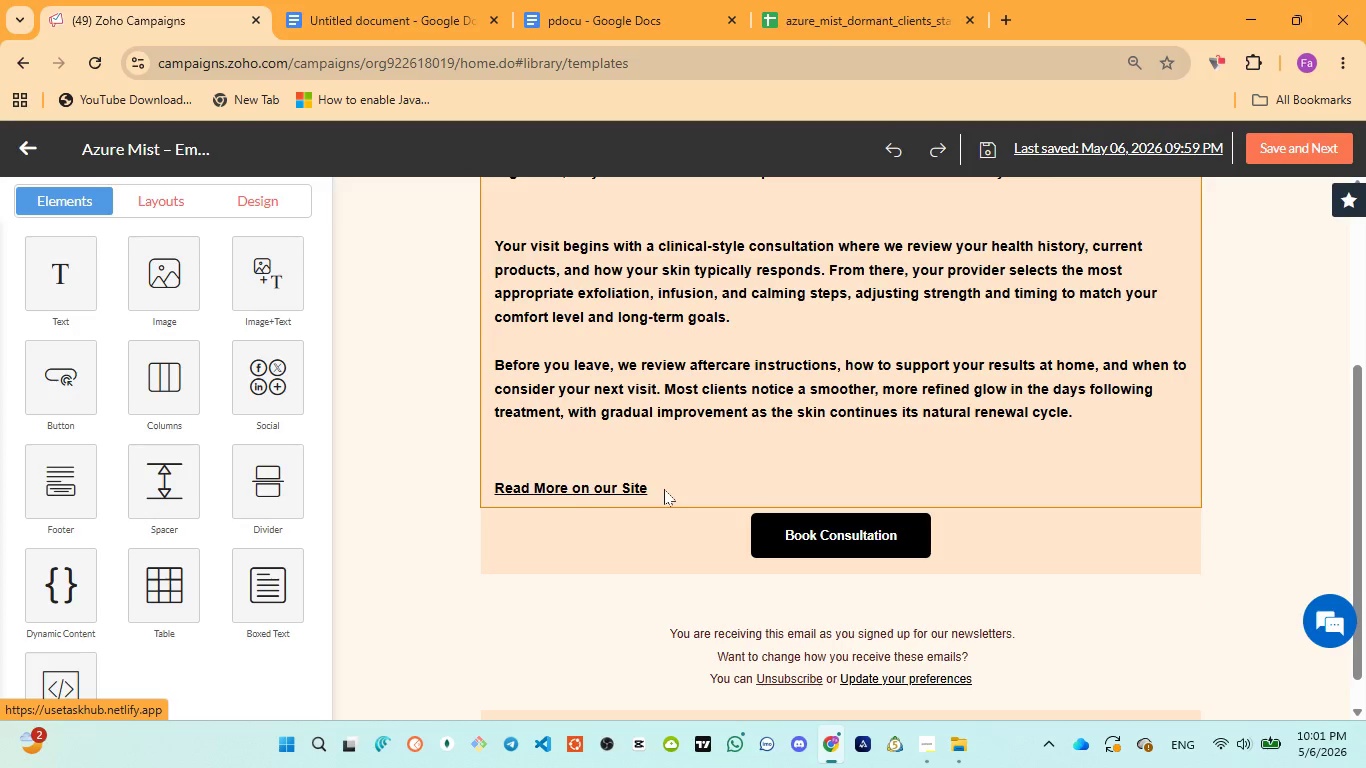 
left_click_drag(start_coordinate=[664, 489], to_coordinate=[618, 482])
 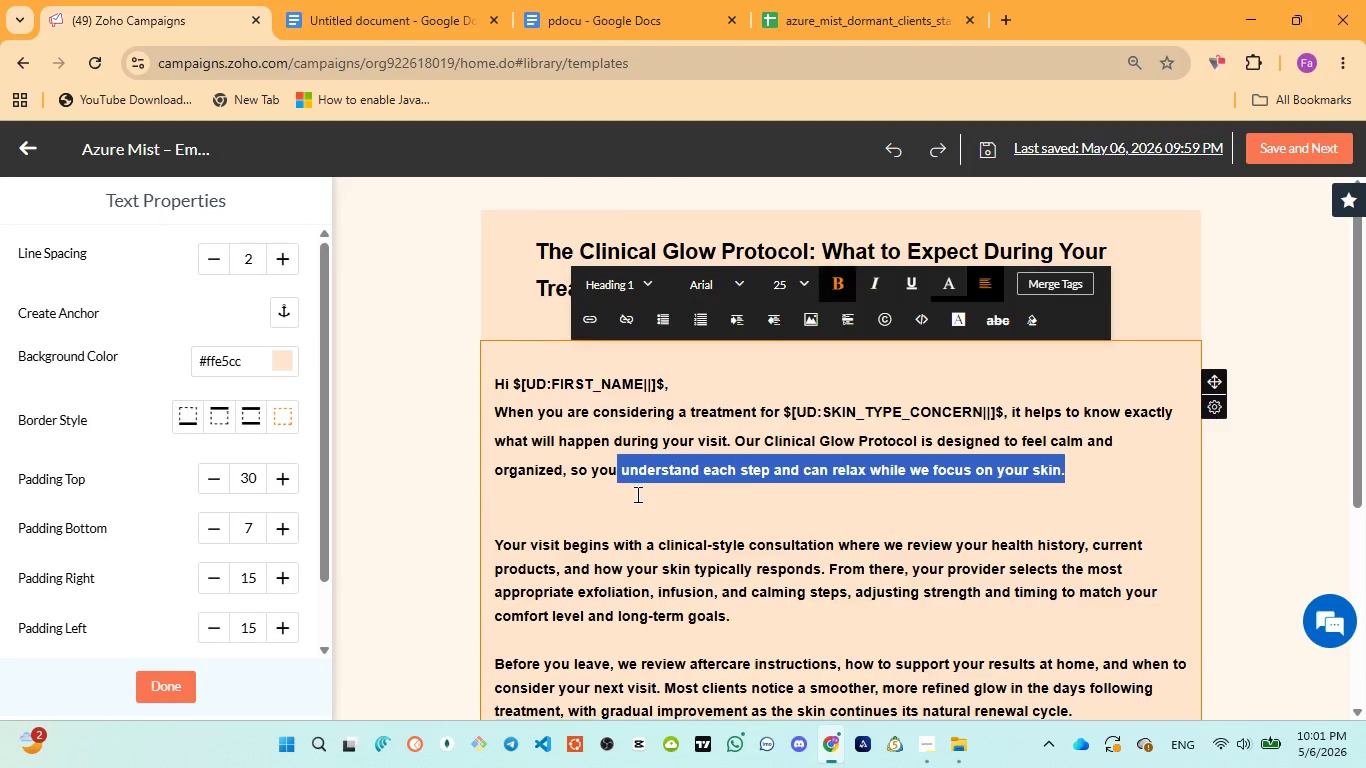 
scroll: coordinate [636, 494], scroll_direction: down, amount: 5.0
 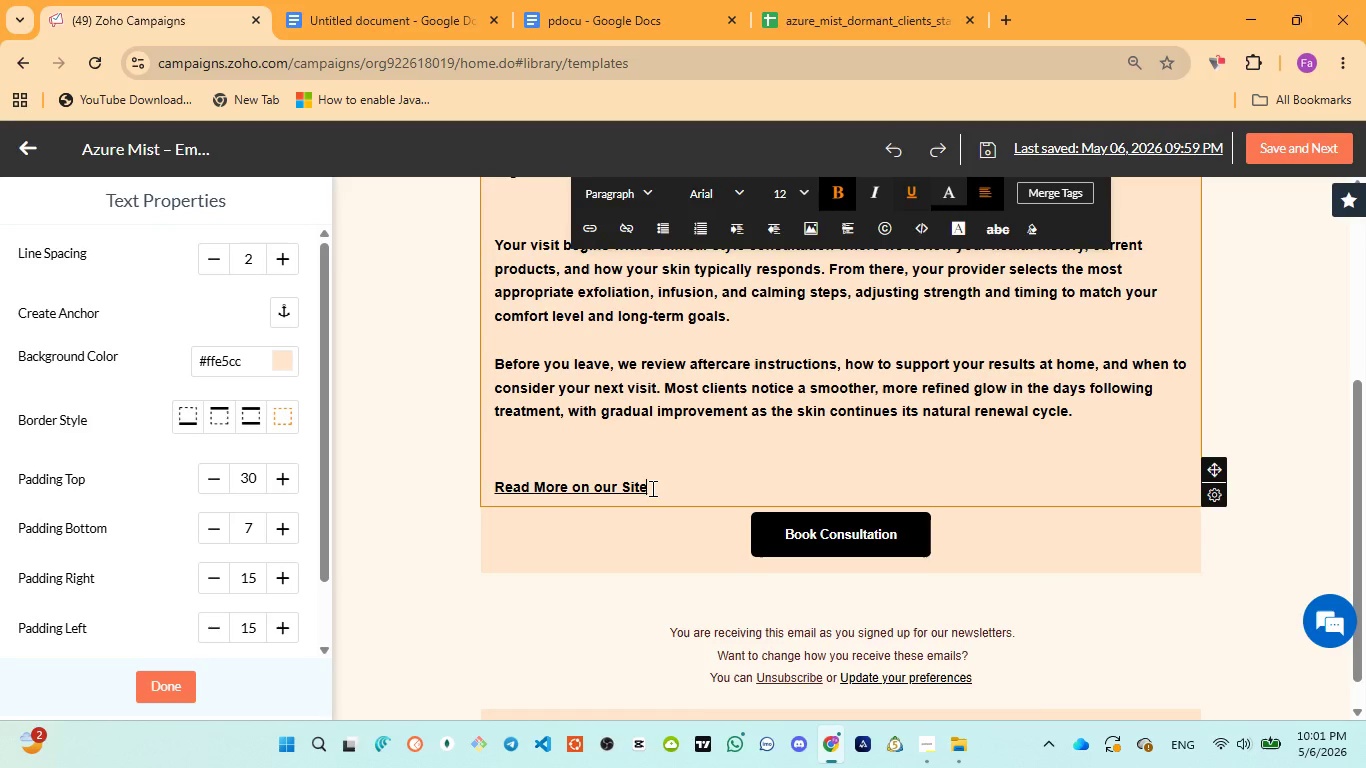 
left_click_drag(start_coordinate=[651, 488], to_coordinate=[488, 494])
 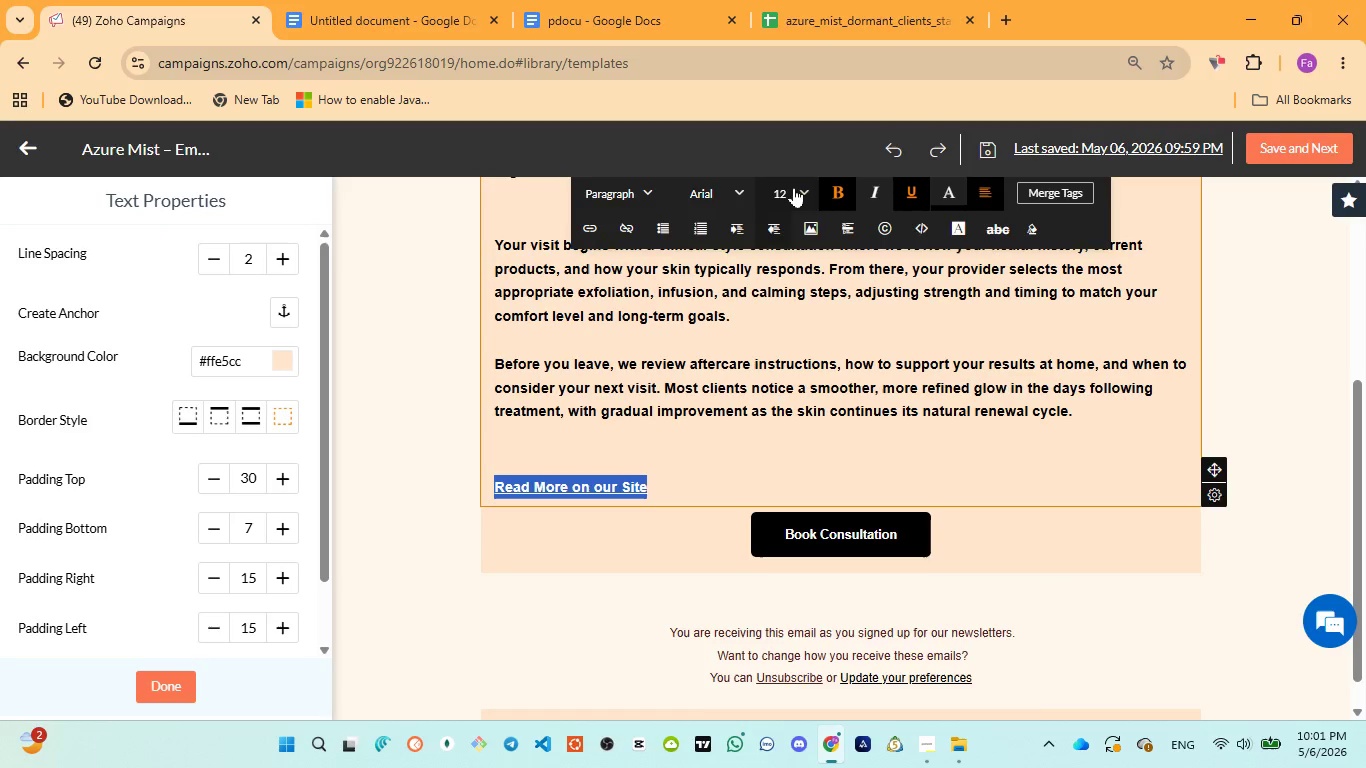 
left_click([794, 186])
 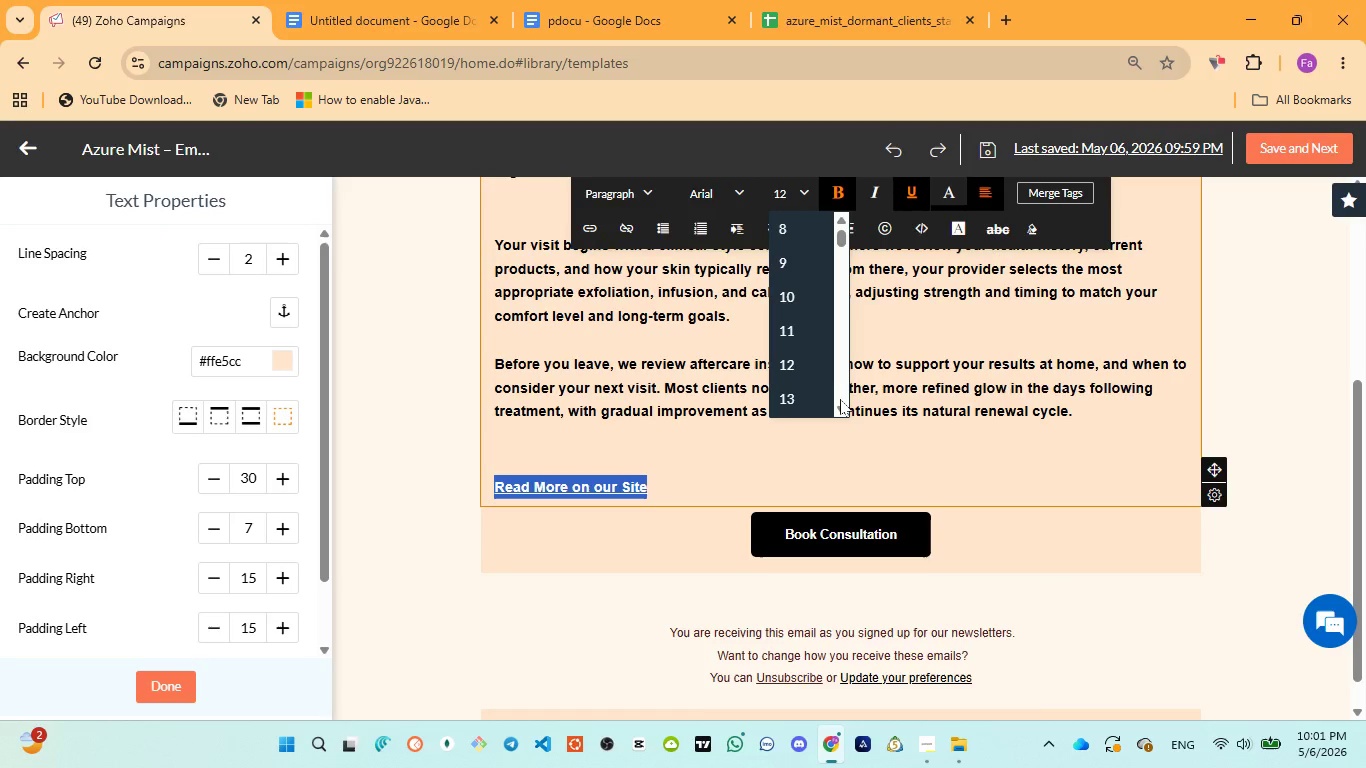 
left_click([841, 405])
 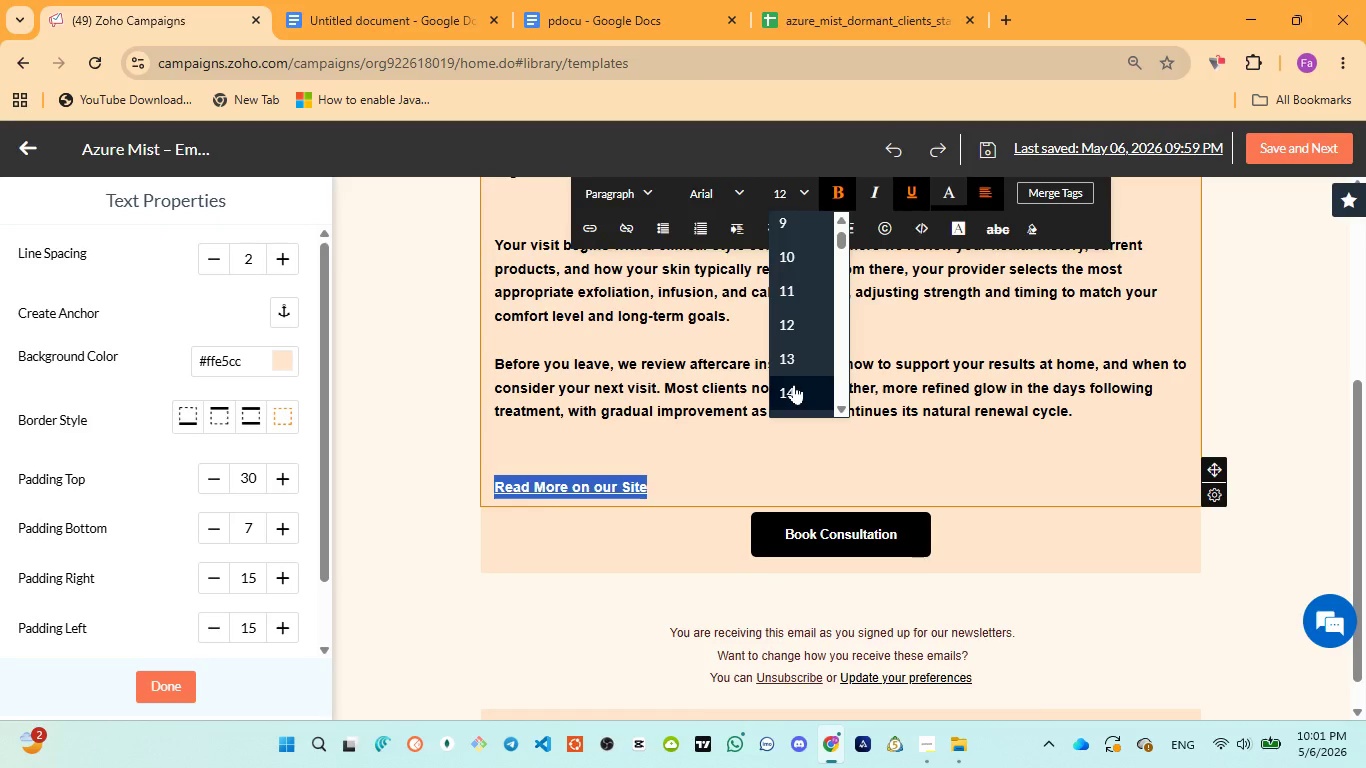 
left_click([794, 384])
 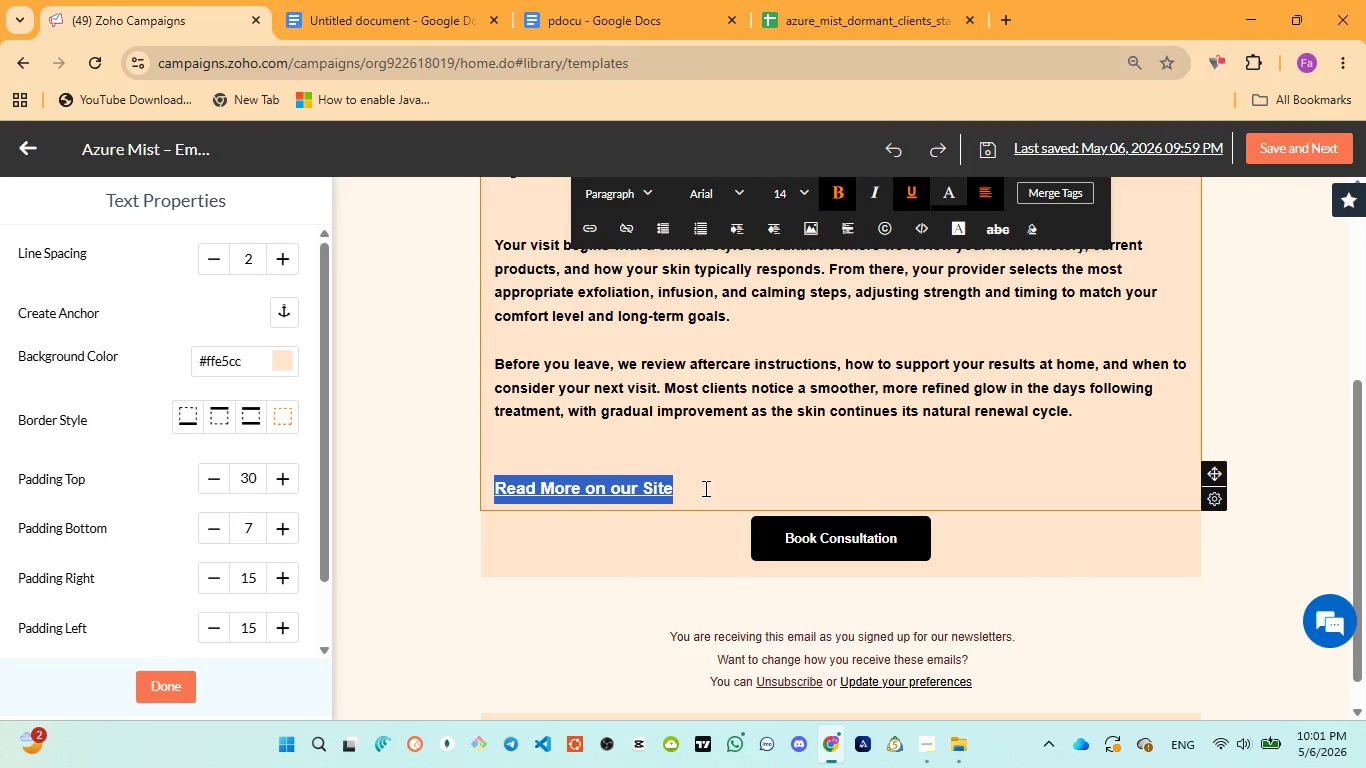 
left_click([704, 489])
 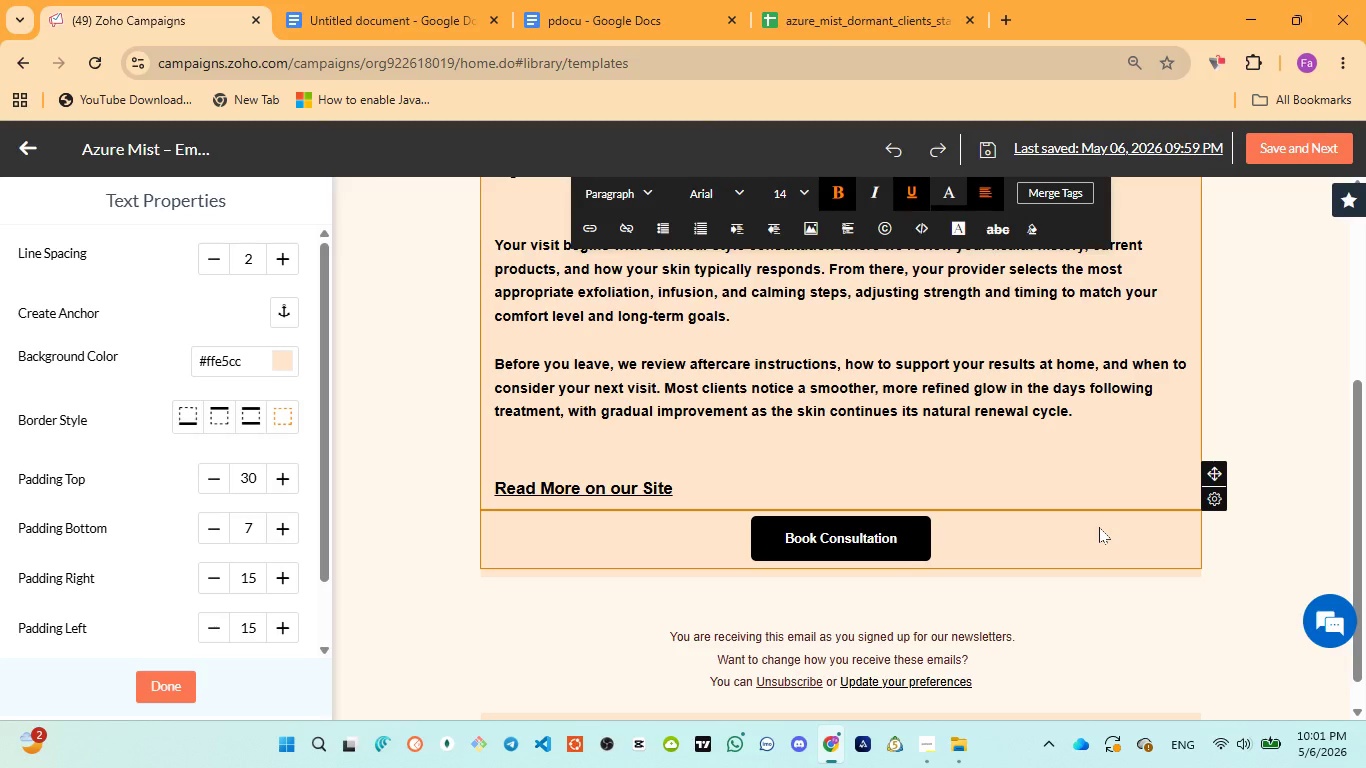 
scroll: coordinate [1099, 527], scroll_direction: up, amount: 1.0
 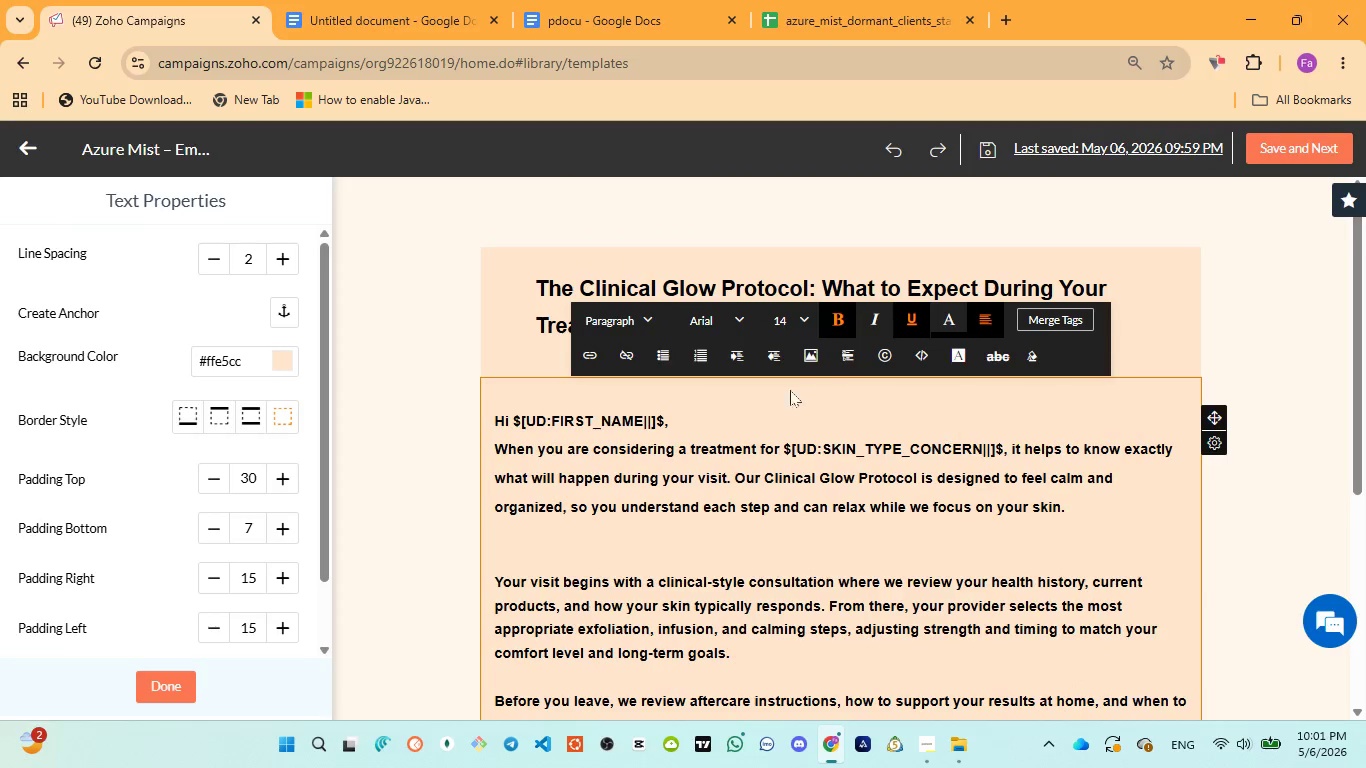 
scroll: coordinate [389, 392], scroll_direction: down, amount: 4.0
 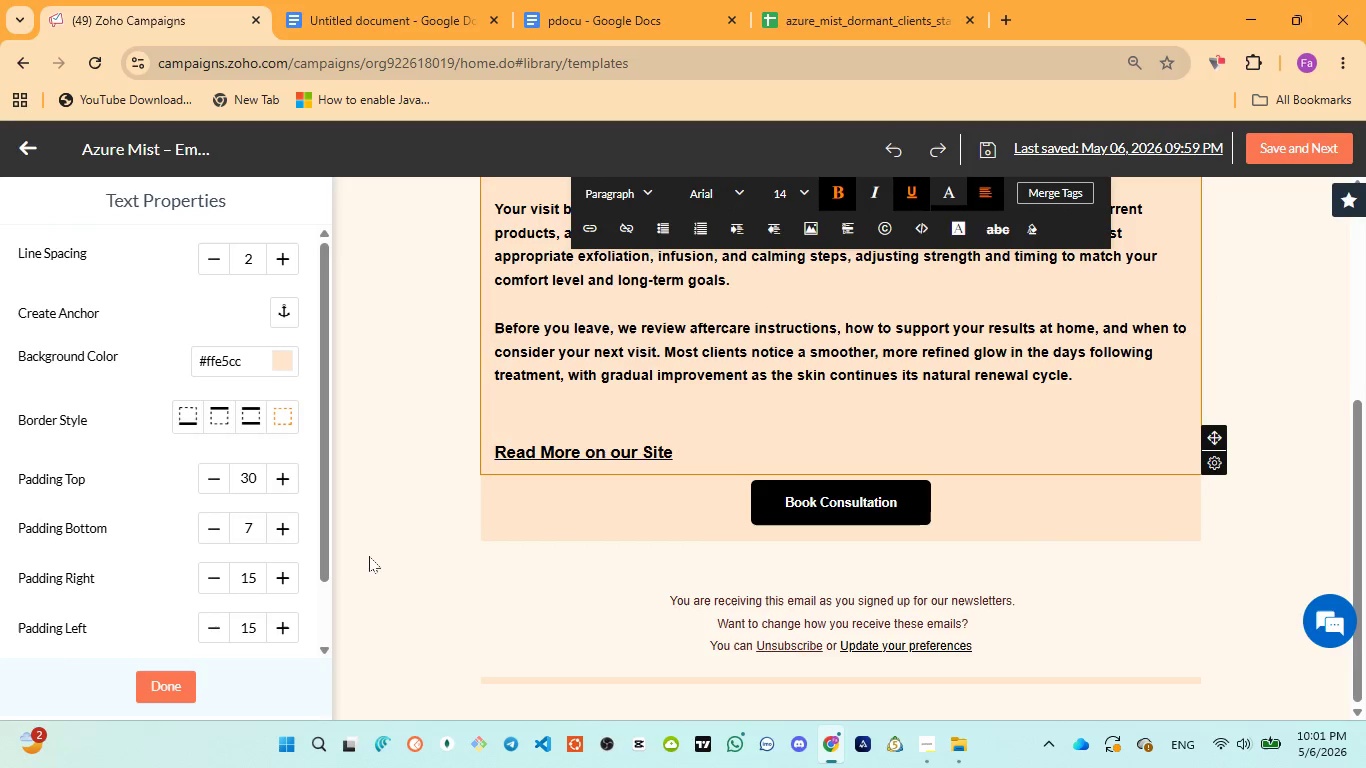 
left_click([369, 557])
 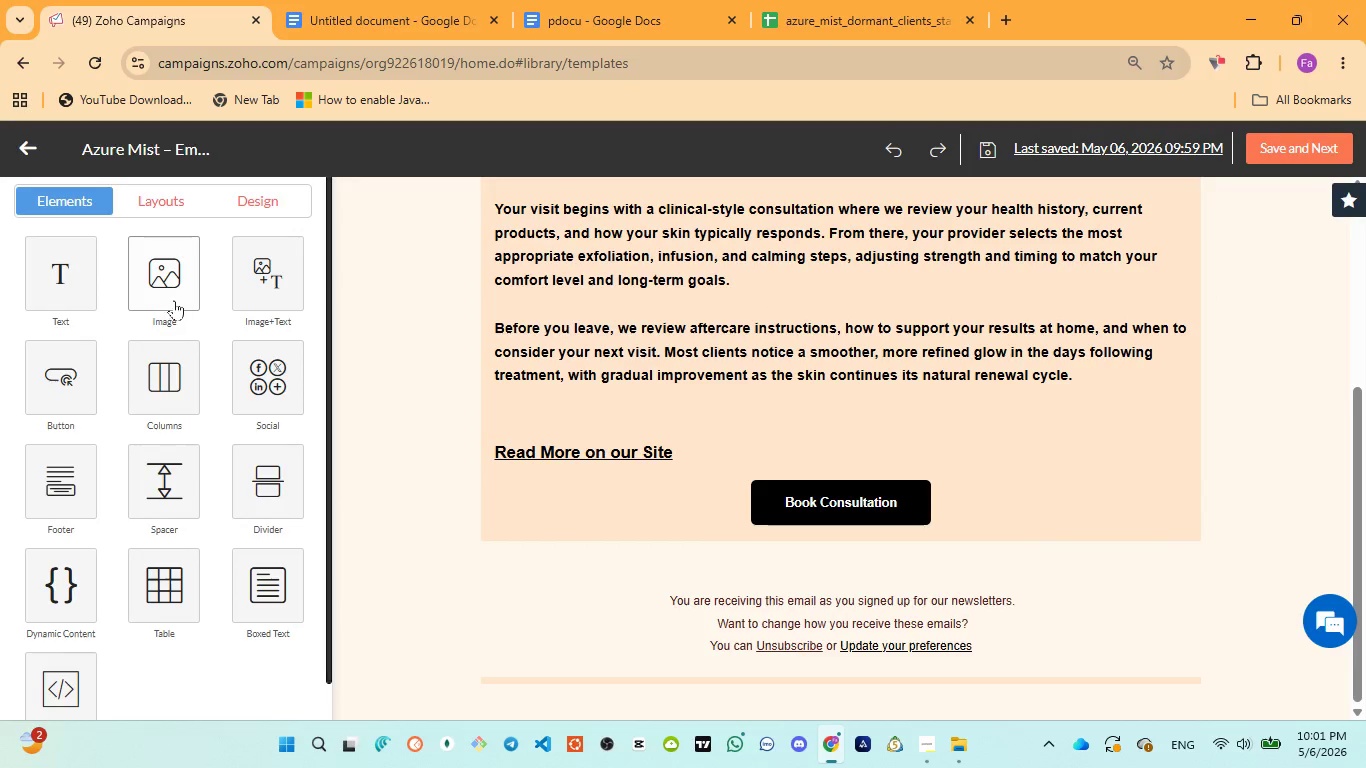 
left_click([172, 298])
 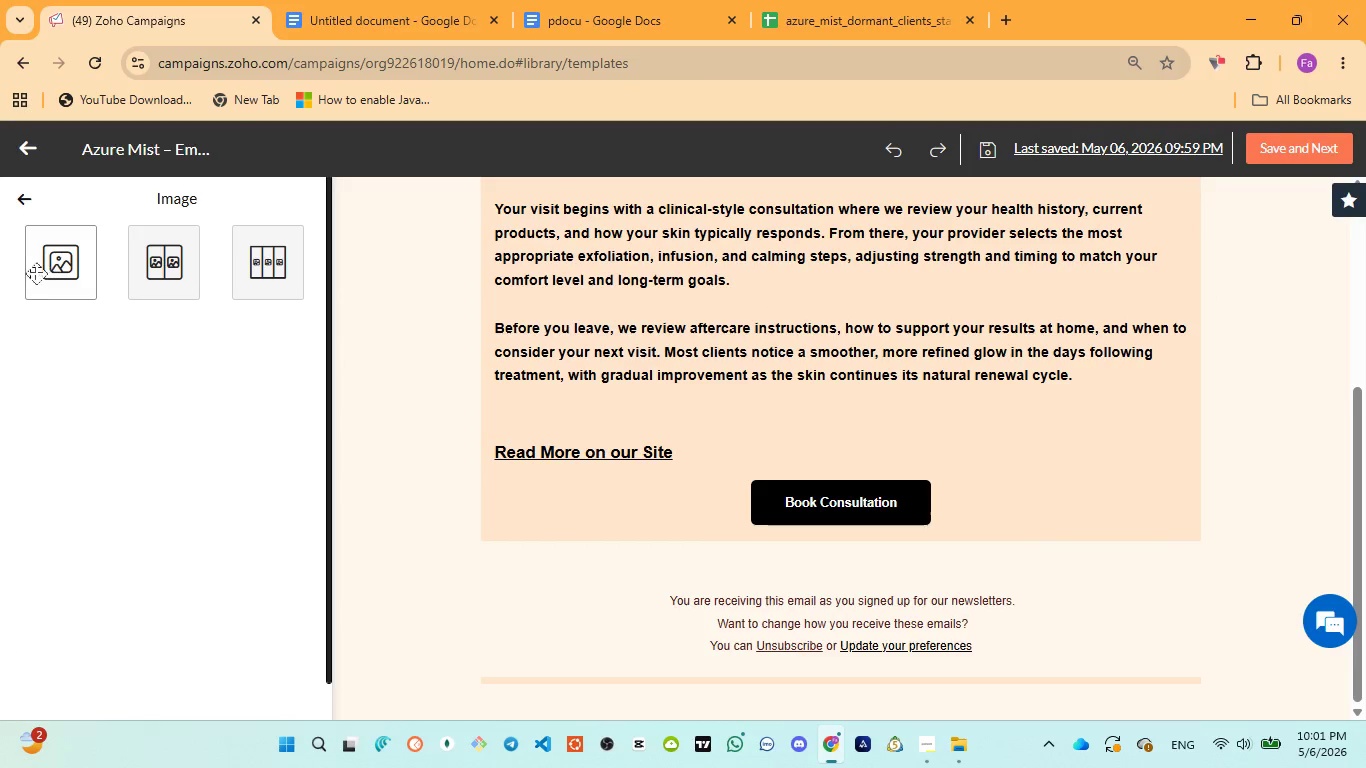 
left_click([36, 273])
 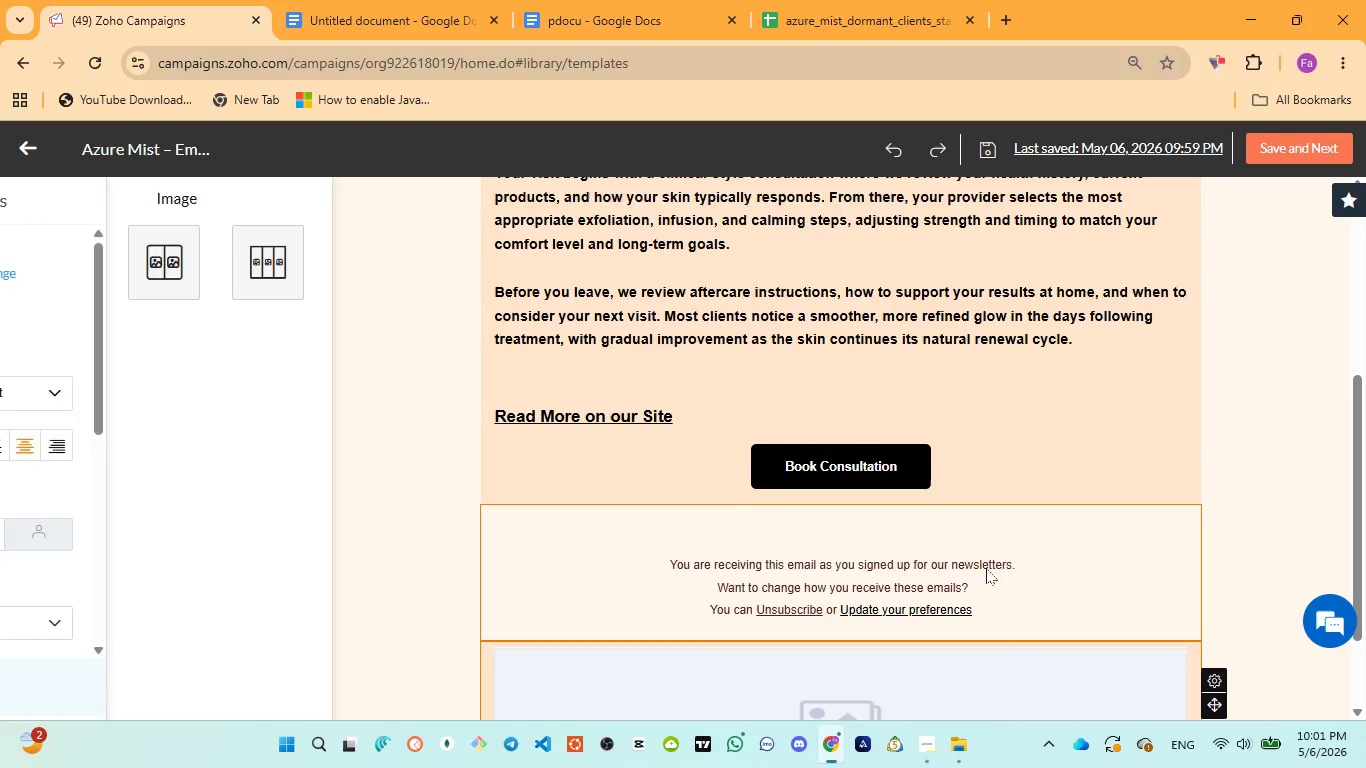 
scroll: coordinate [1036, 575], scroll_direction: down, amount: 3.0
 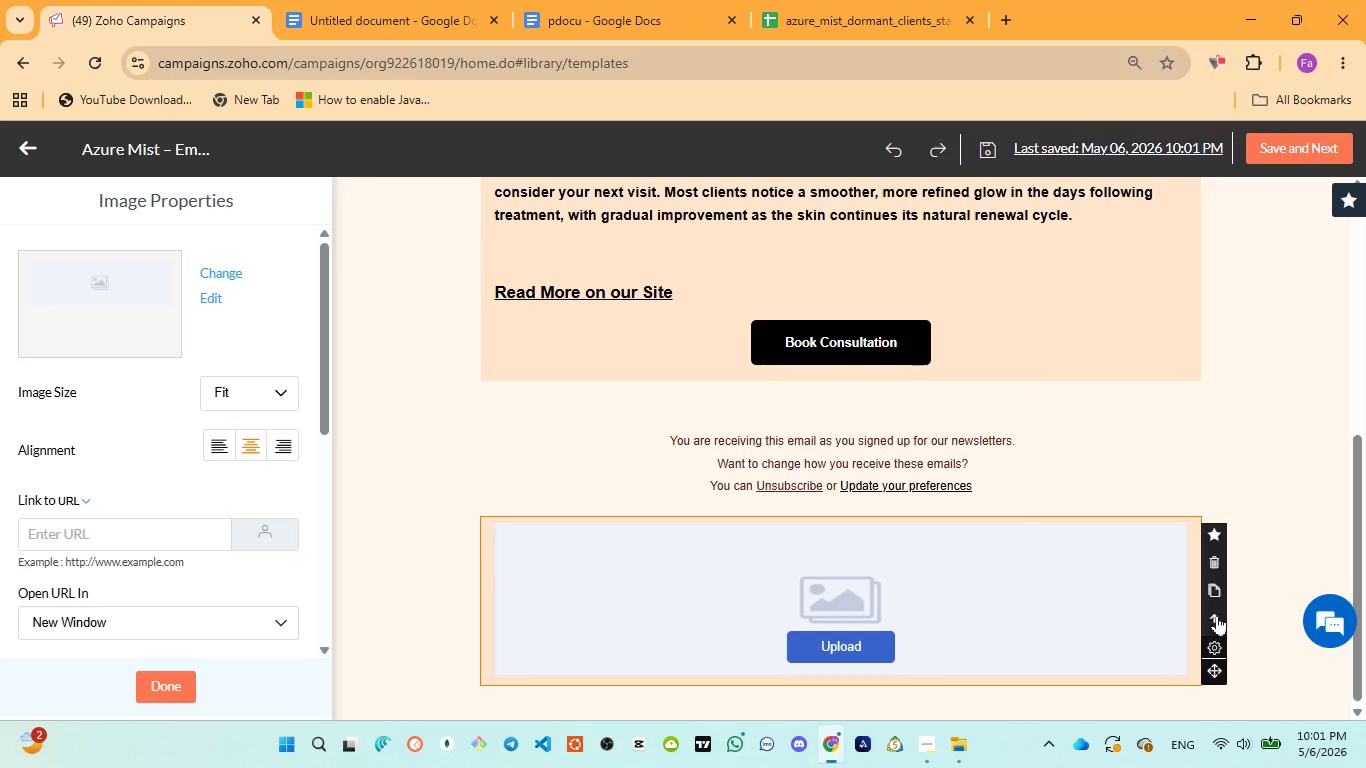 
left_click([1217, 615])
 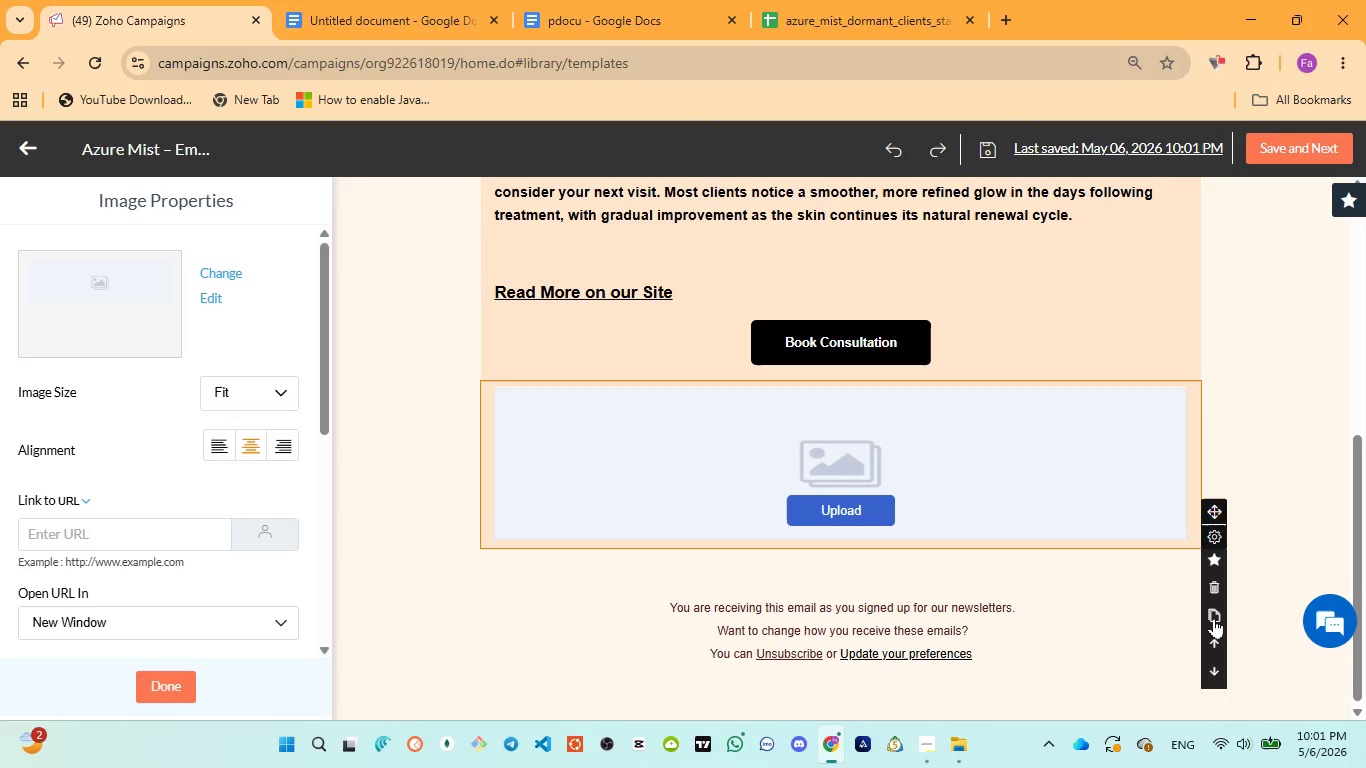 
left_click([1214, 633])
 